 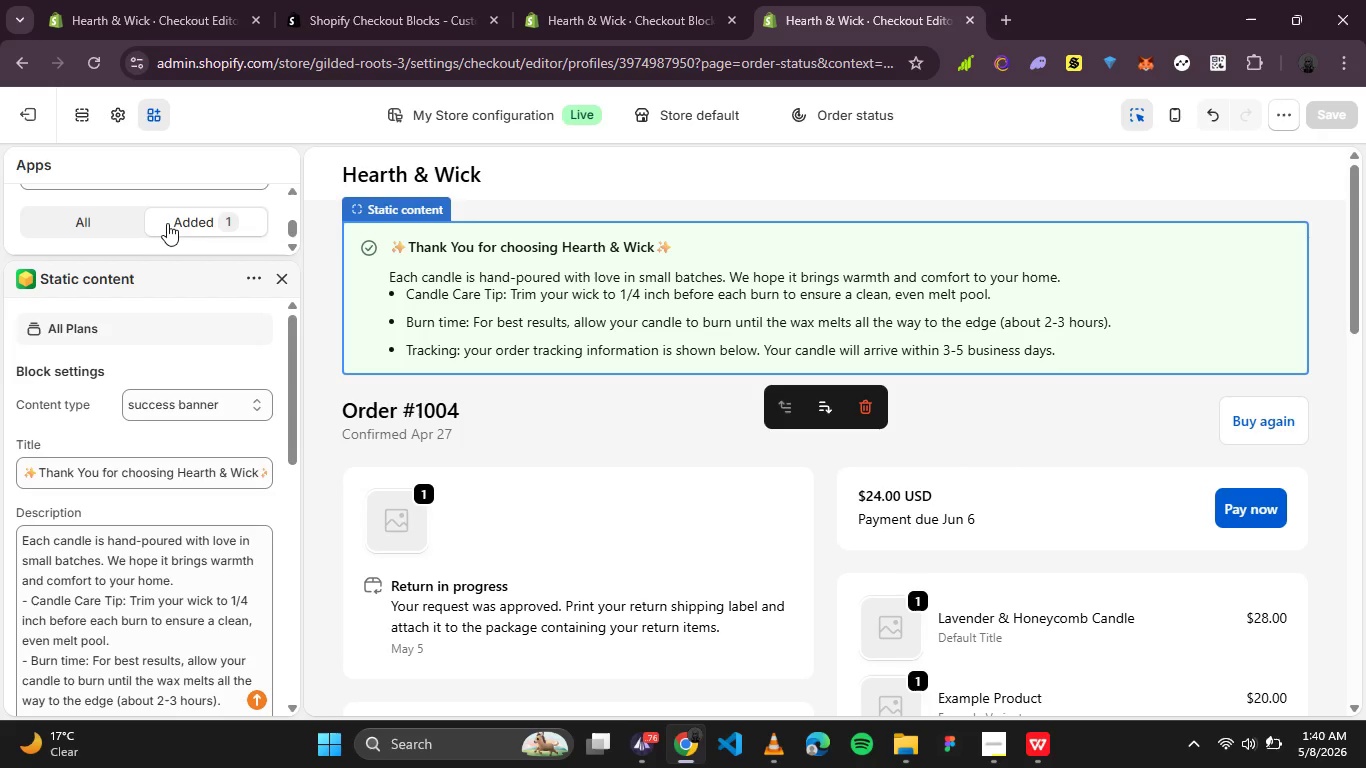 
left_click([199, 225])
 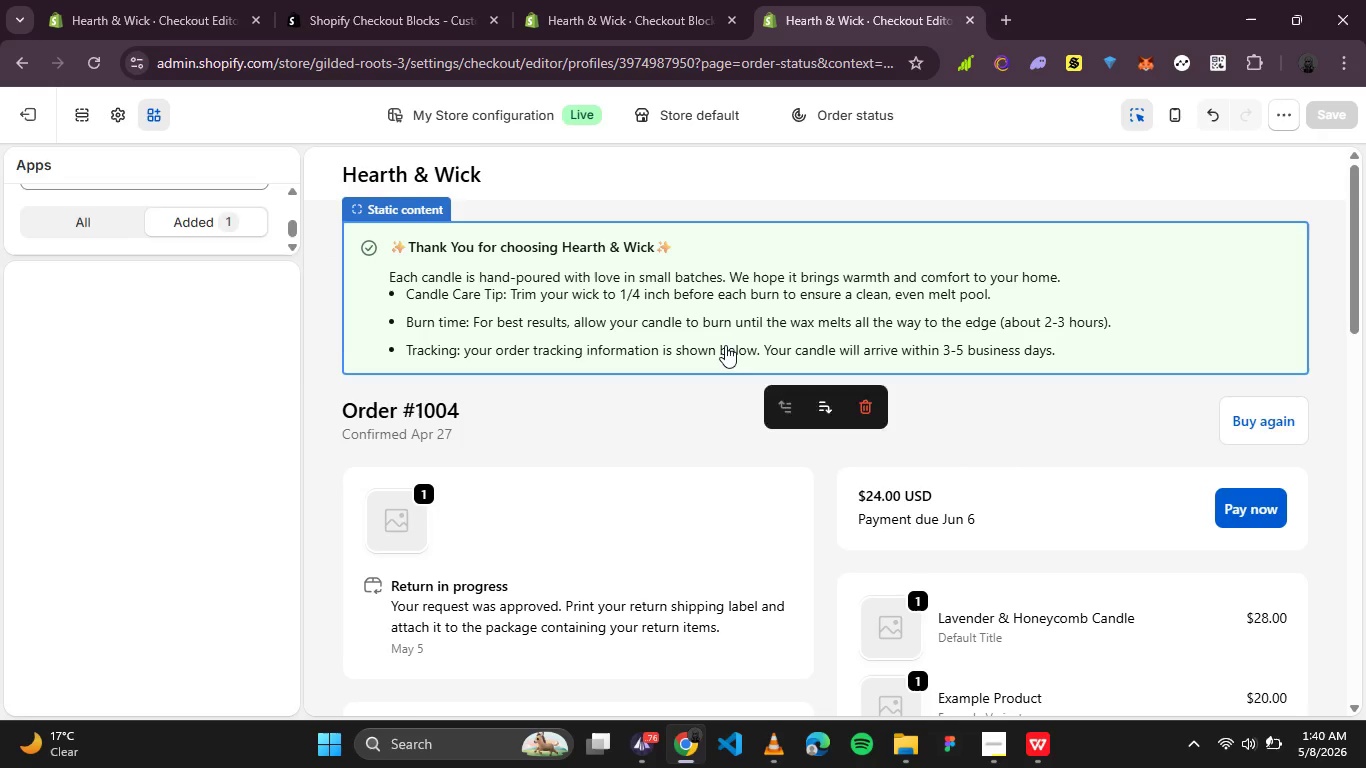 
scroll: coordinate [697, 353], scroll_direction: down, amount: 5.0
 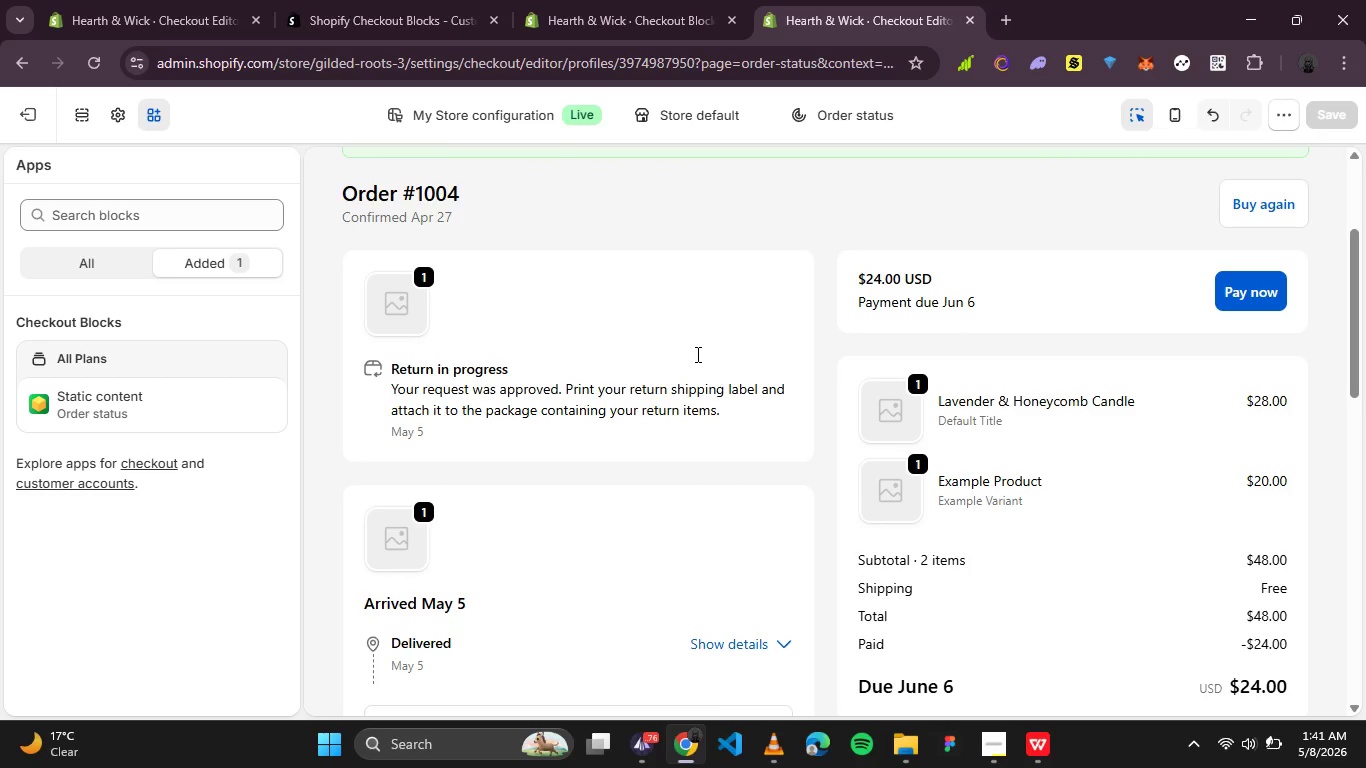 
wait(16.14)
 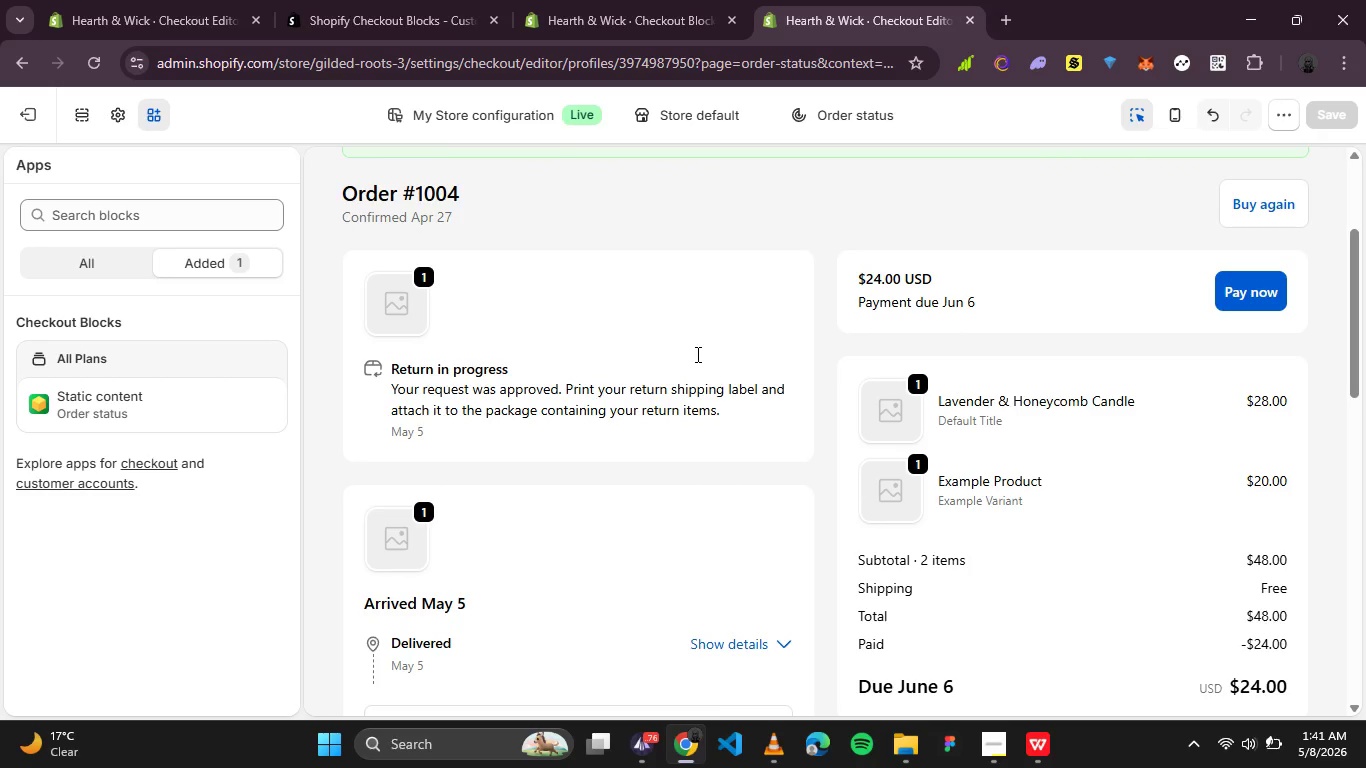 
scroll: coordinate [695, 354], scroll_direction: up, amount: 14.0
 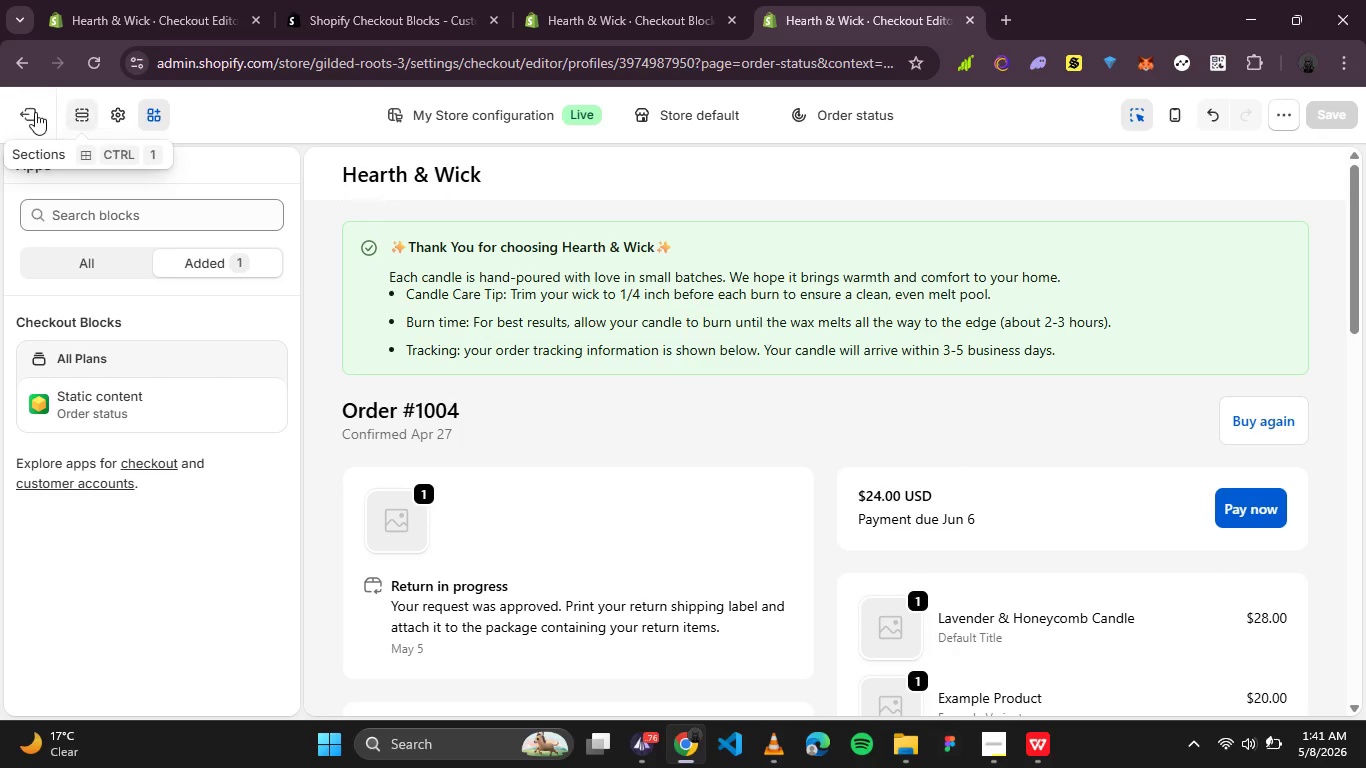 
left_click([35, 112])
 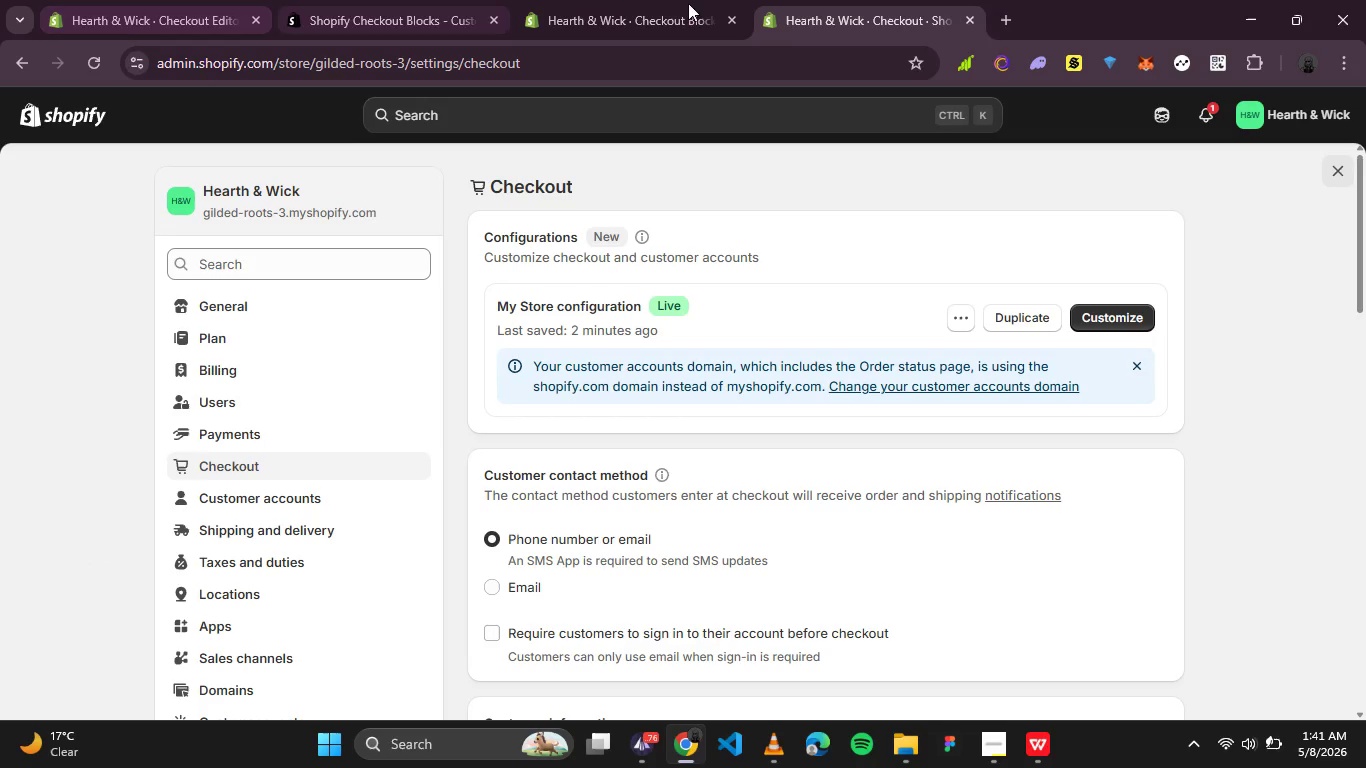 
wait(5.97)
 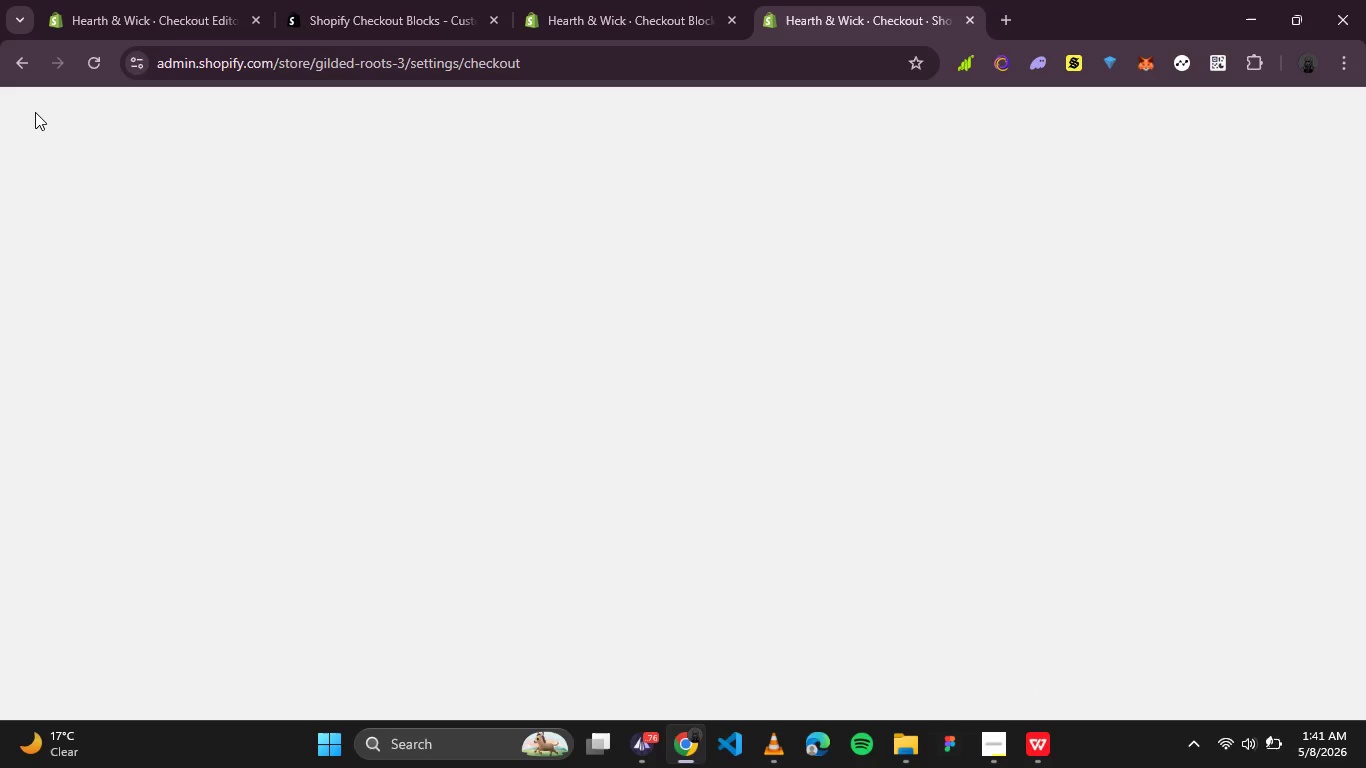 
left_click([728, 21])
 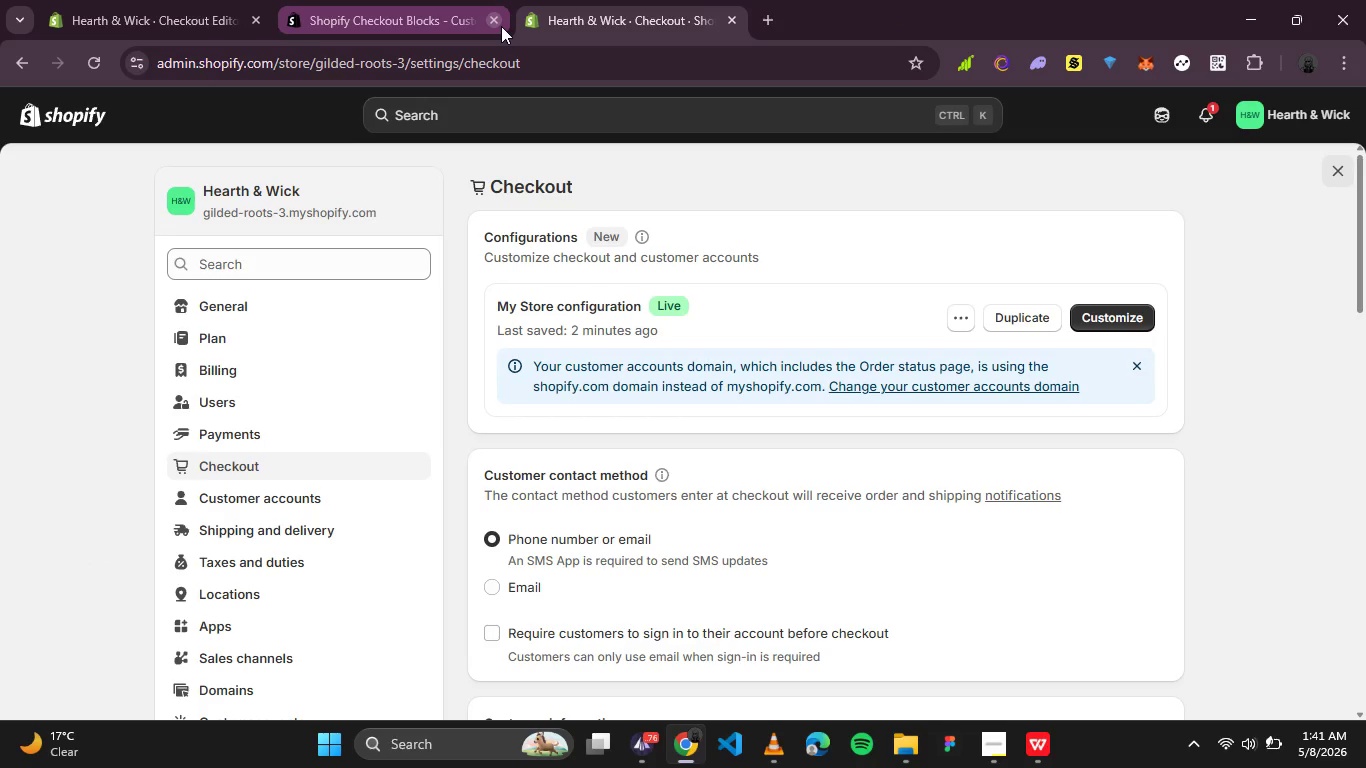 
left_click([495, 25])
 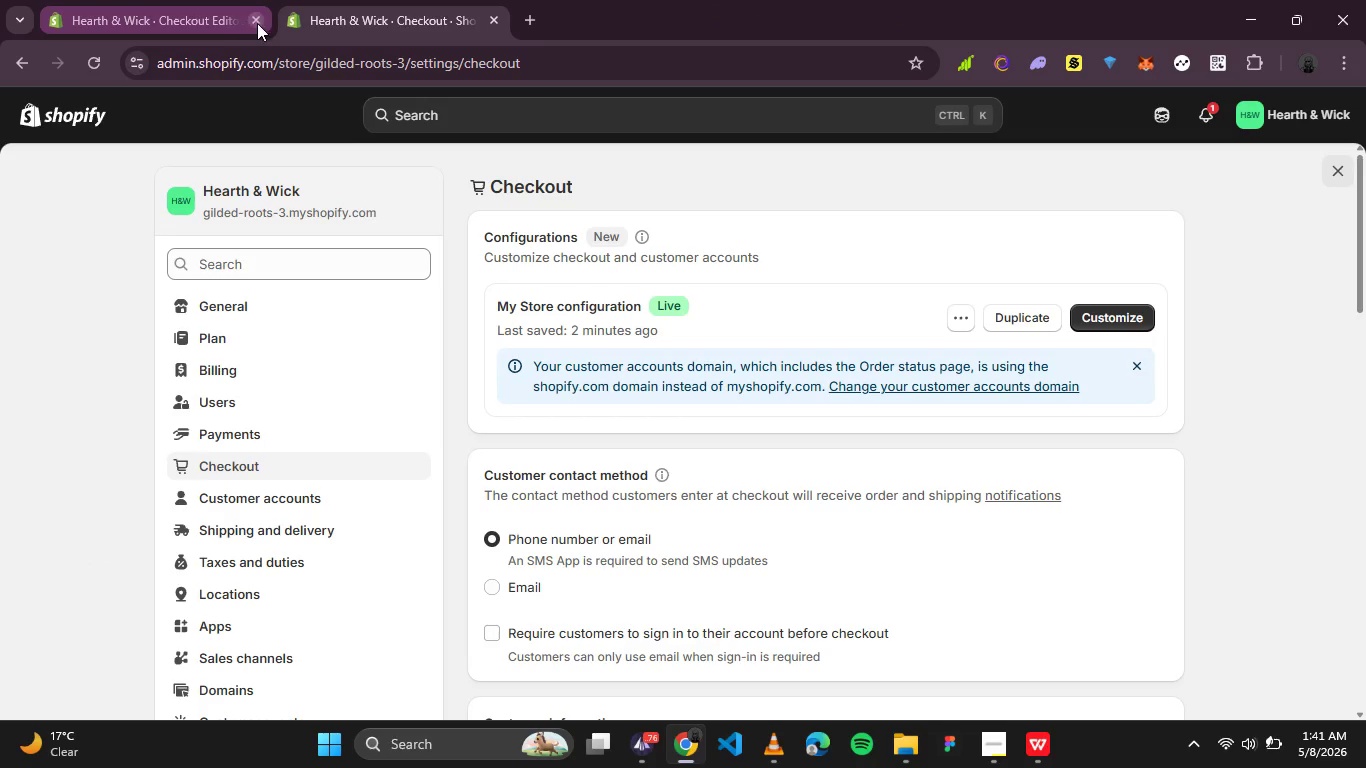 
left_click([257, 23])
 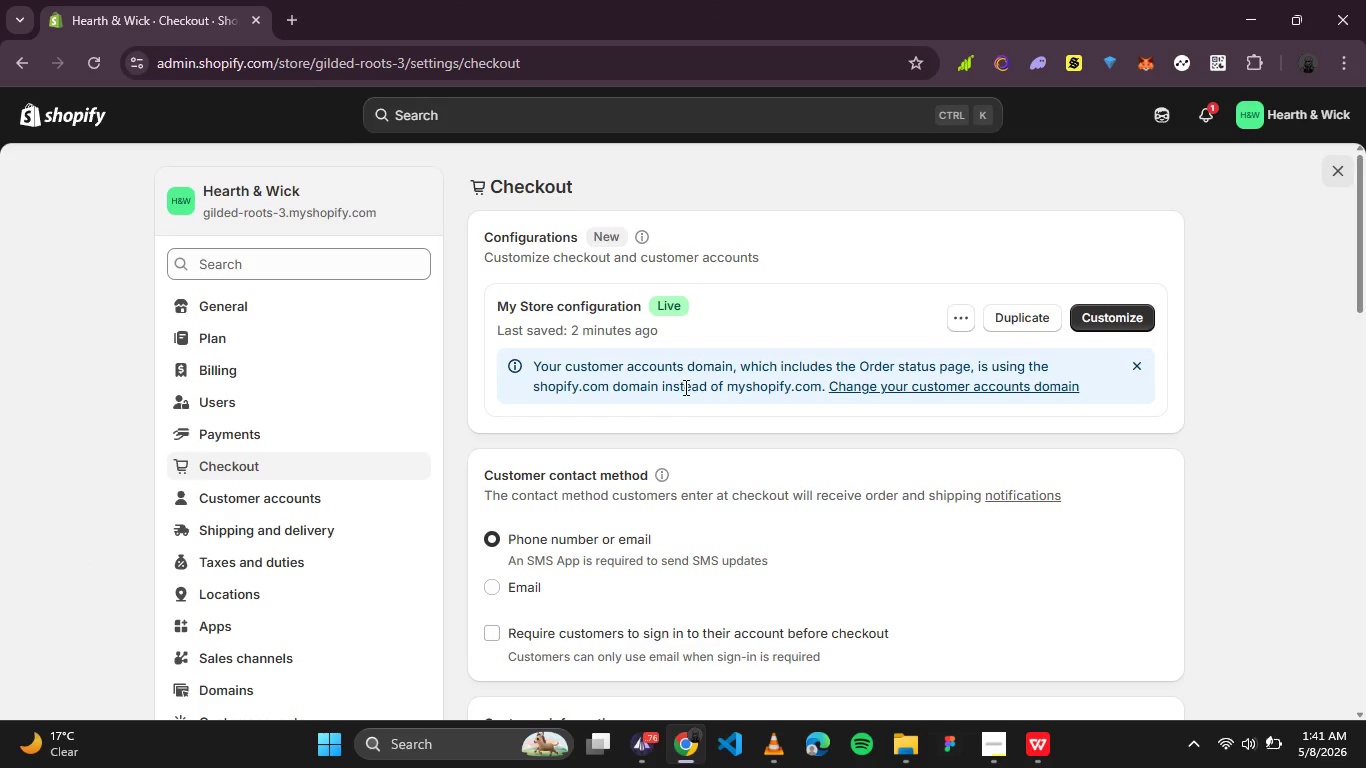 
scroll: coordinate [689, 401], scroll_direction: down, amount: 7.0
 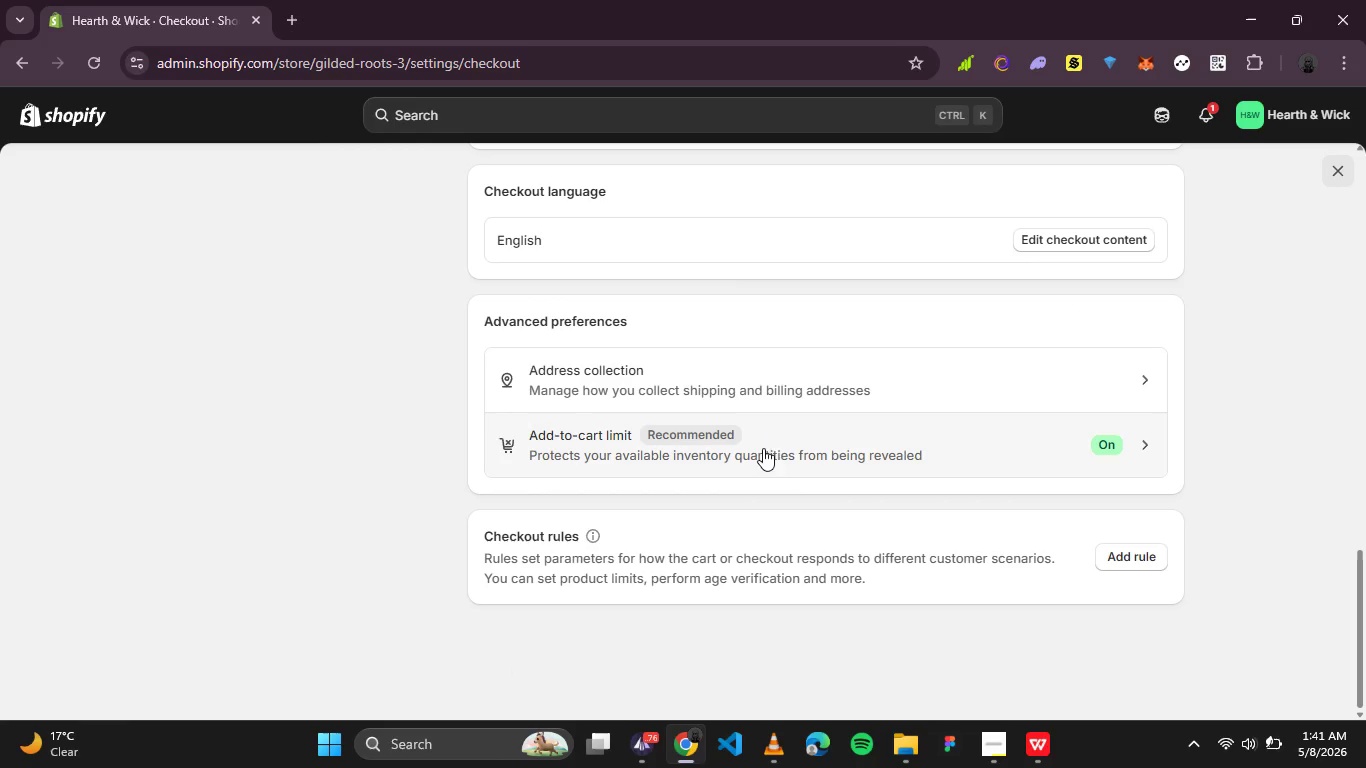 
scroll: coordinate [660, 445], scroll_direction: up, amount: 9.0
 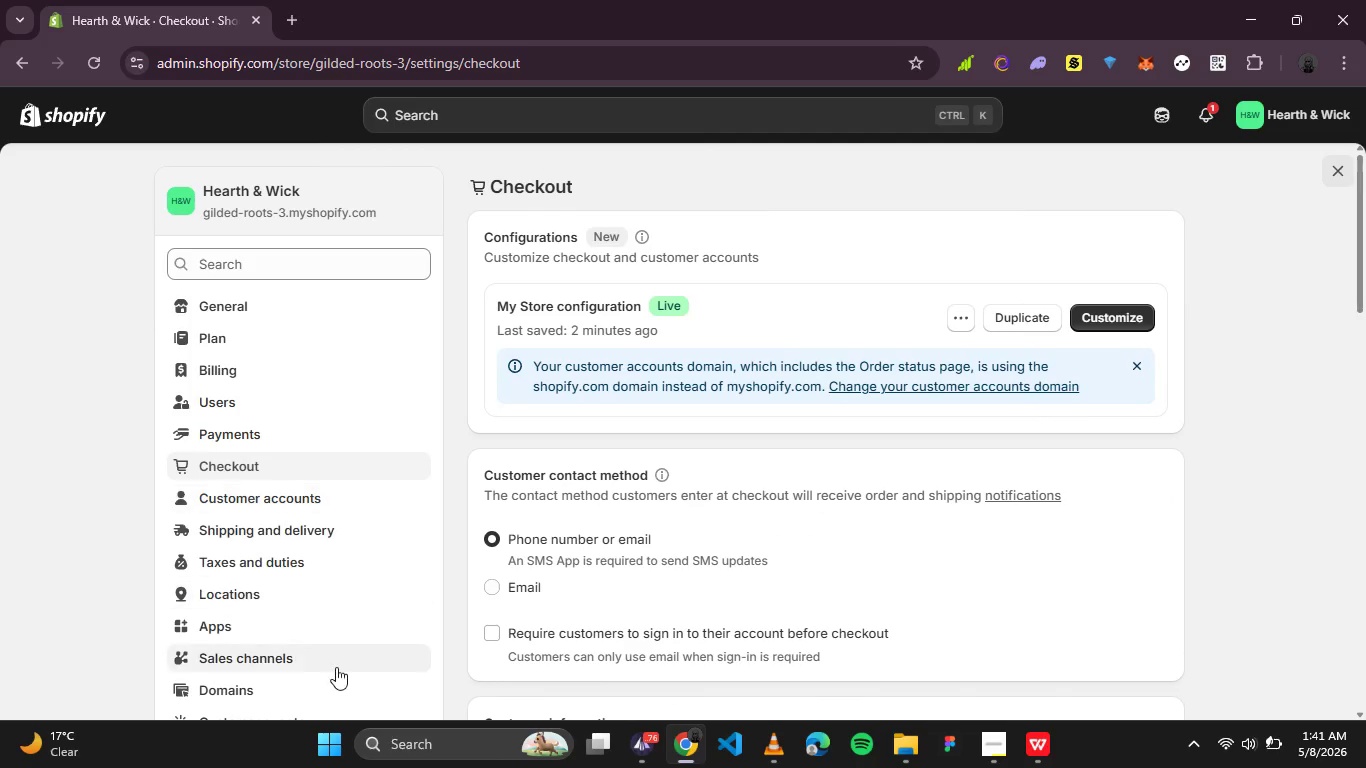 
scroll: coordinate [330, 668], scroll_direction: down, amount: 2.0
 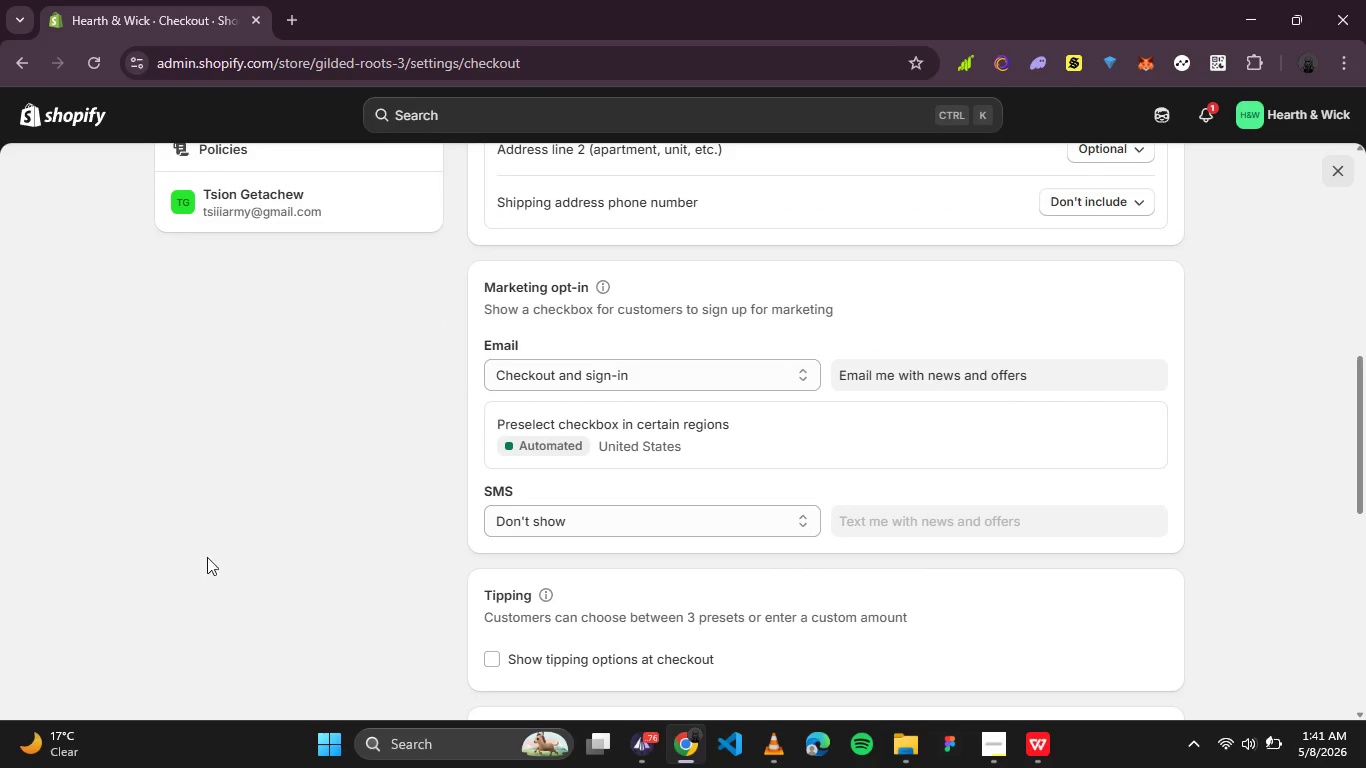 
scroll: coordinate [213, 517], scroll_direction: up, amount: 1.0
 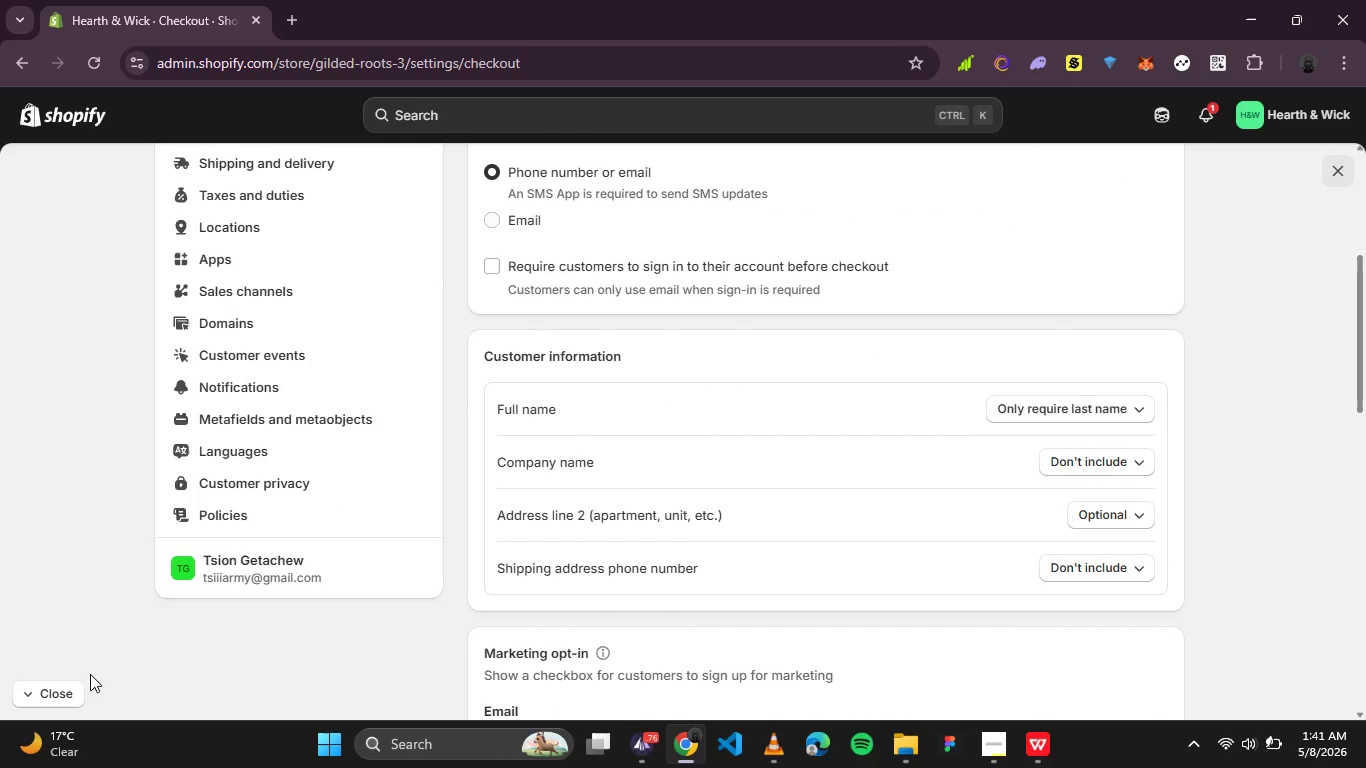 
left_click([65, 694])
 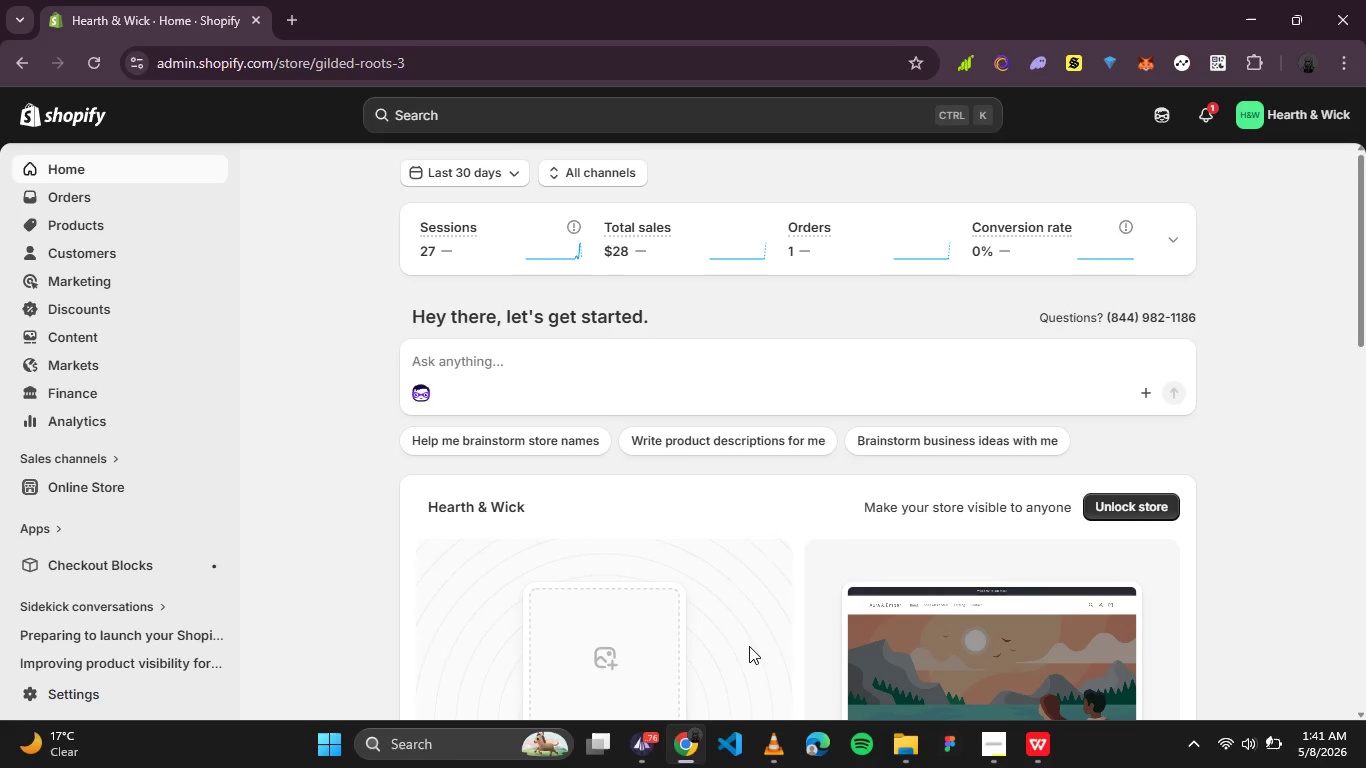 
wait(14.55)
 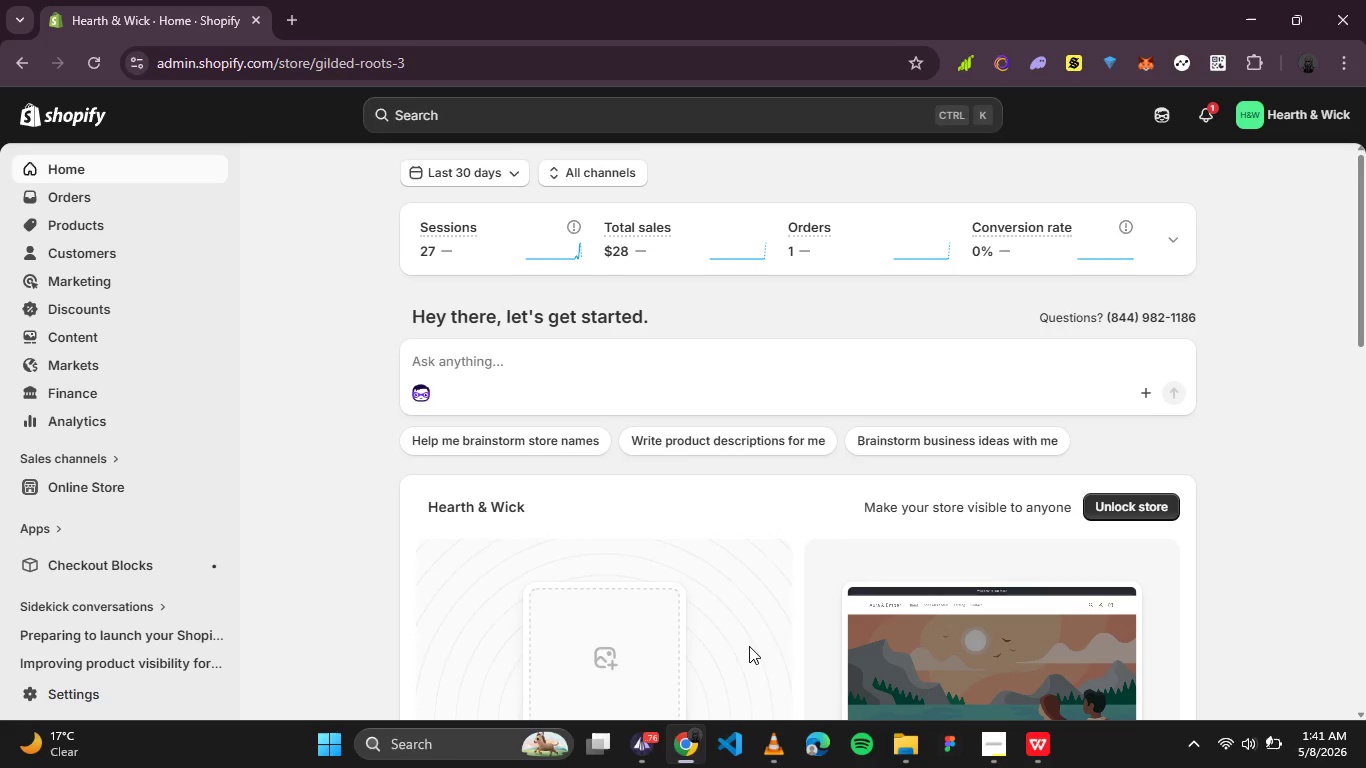 
left_click([1202, 185])
 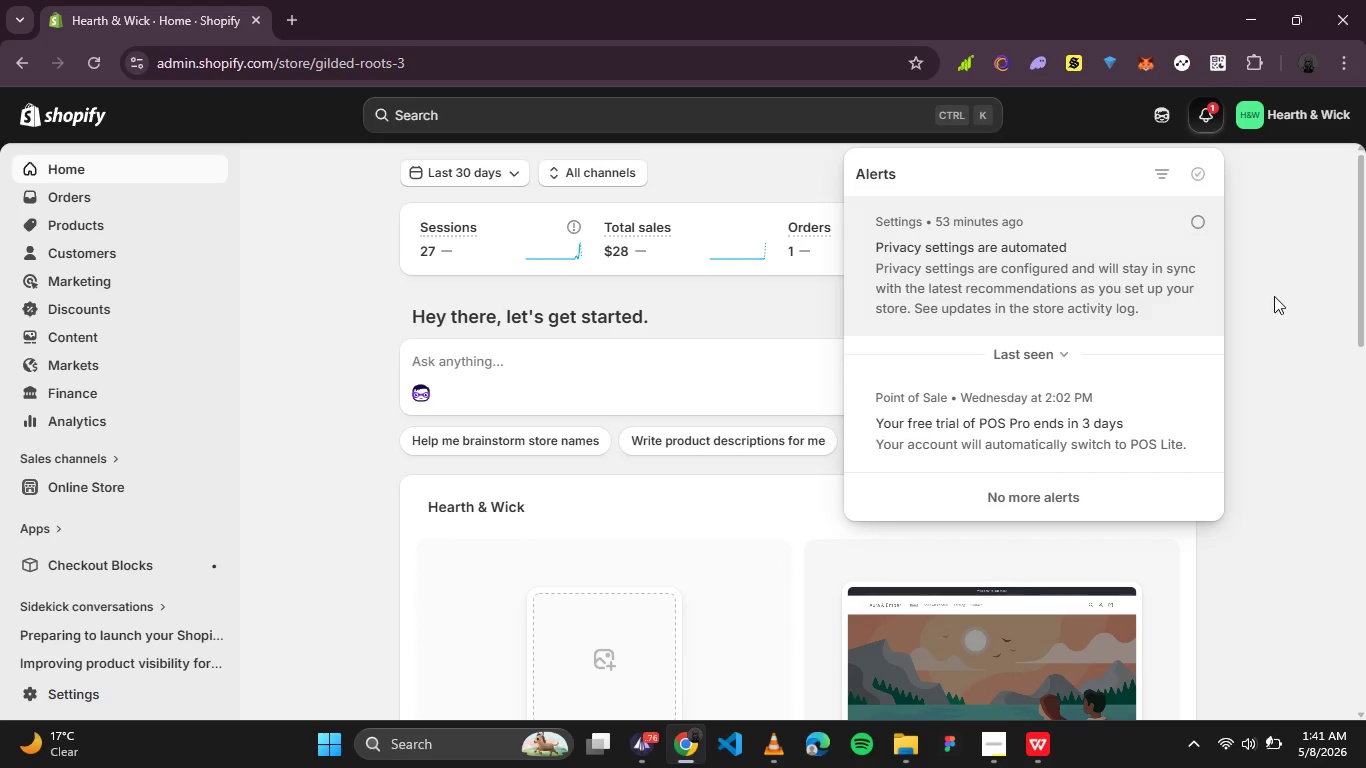 
left_click([1277, 296])
 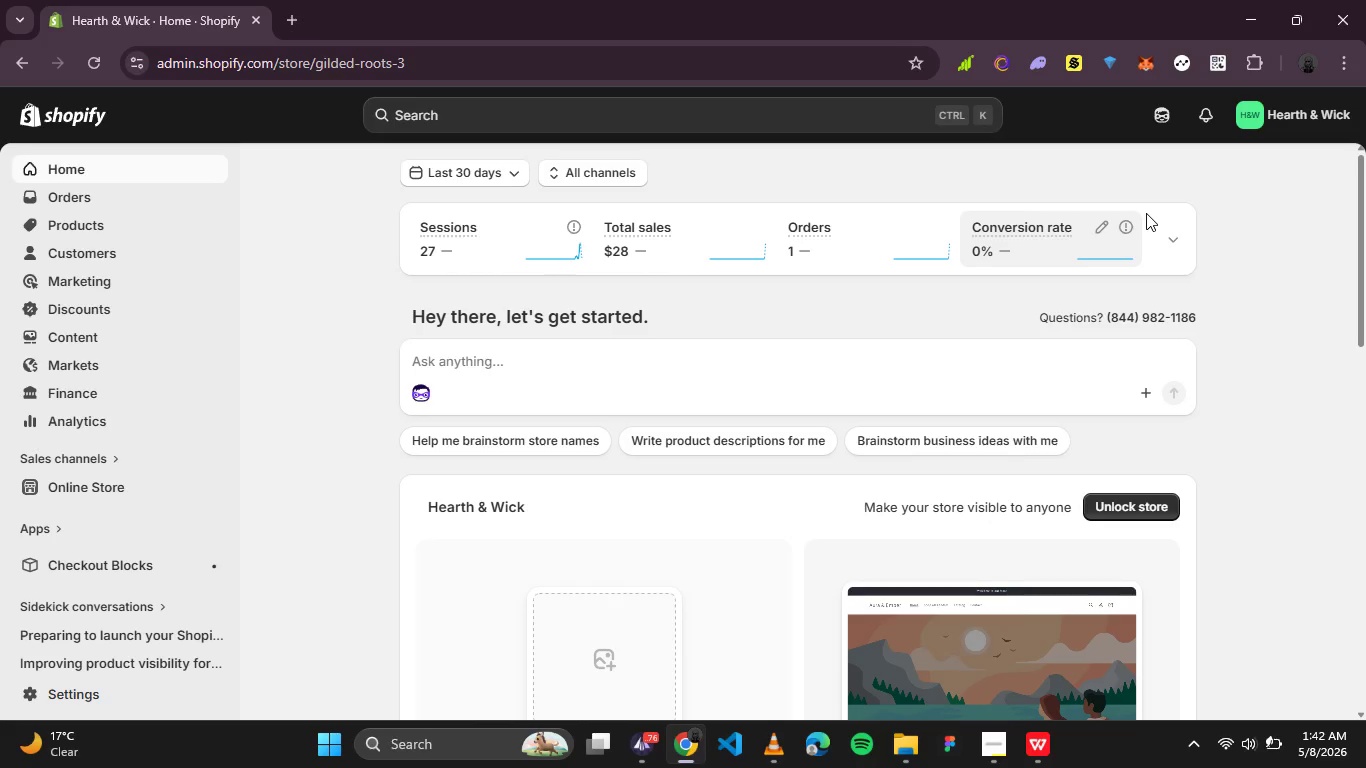 
wait(30.33)
 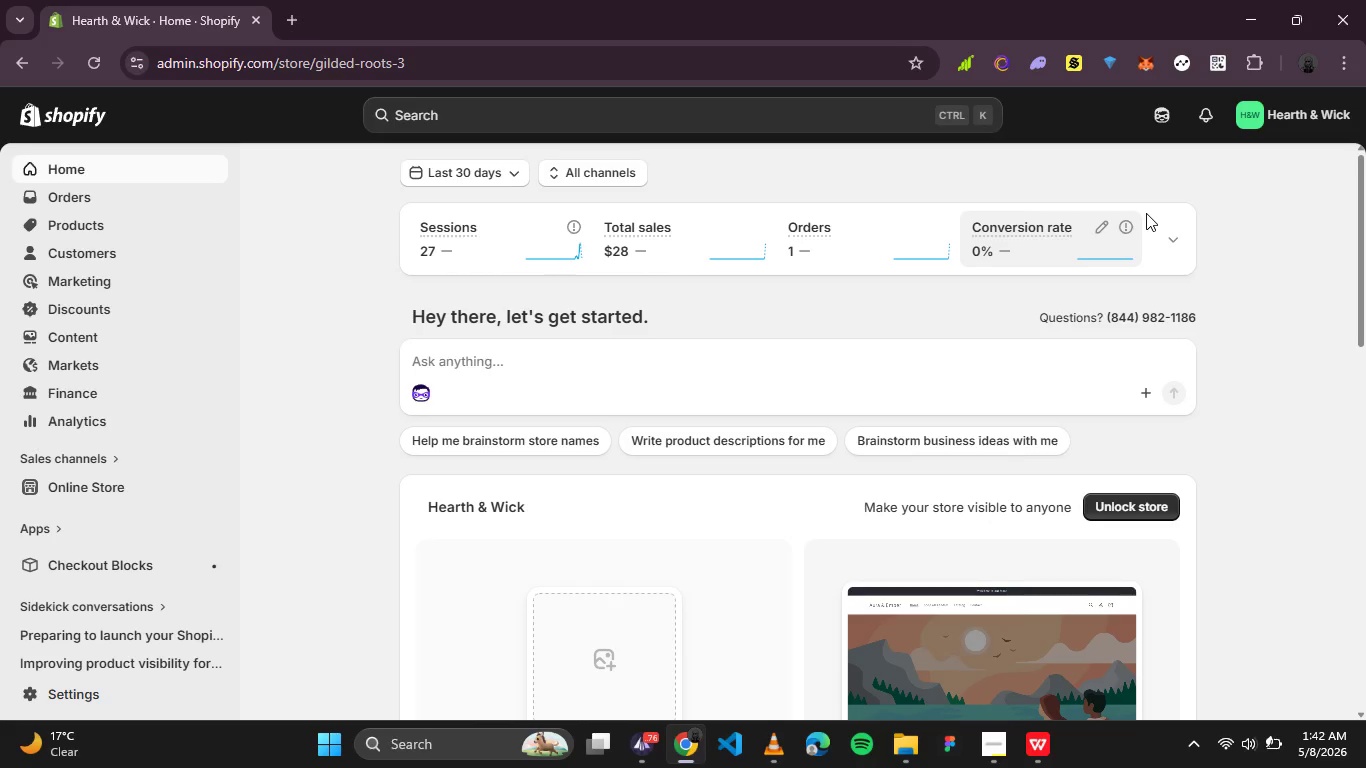 
left_click([90, 697])
 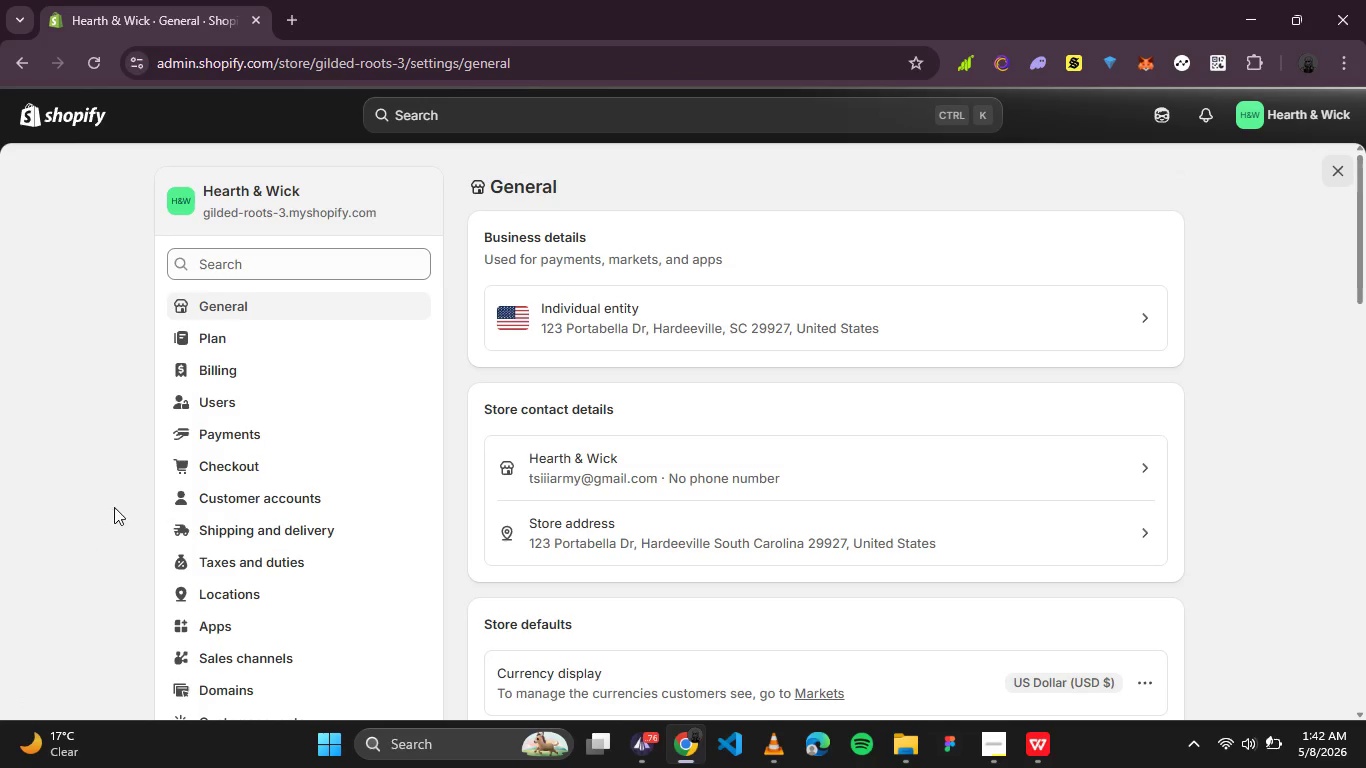 
wait(5.03)
 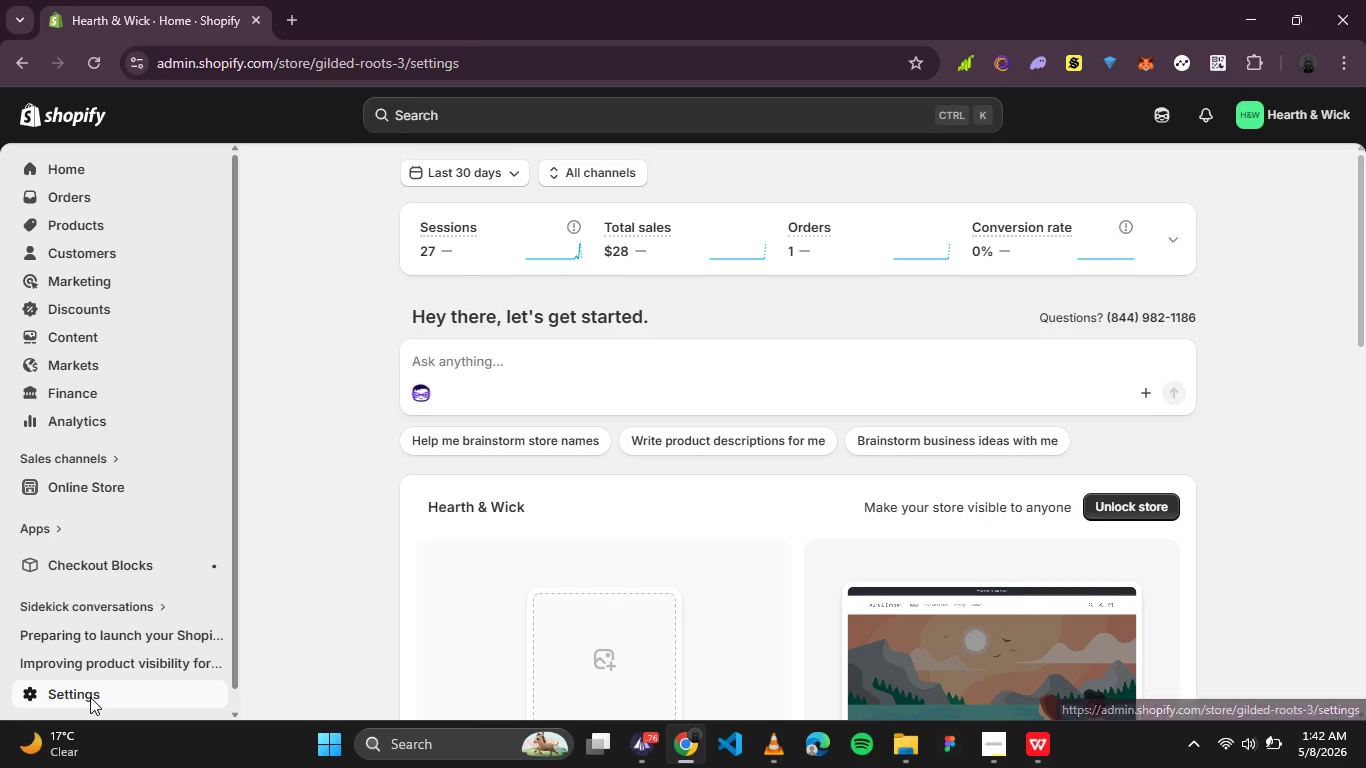 
scroll: coordinate [250, 506], scroll_direction: down, amount: 1.0
 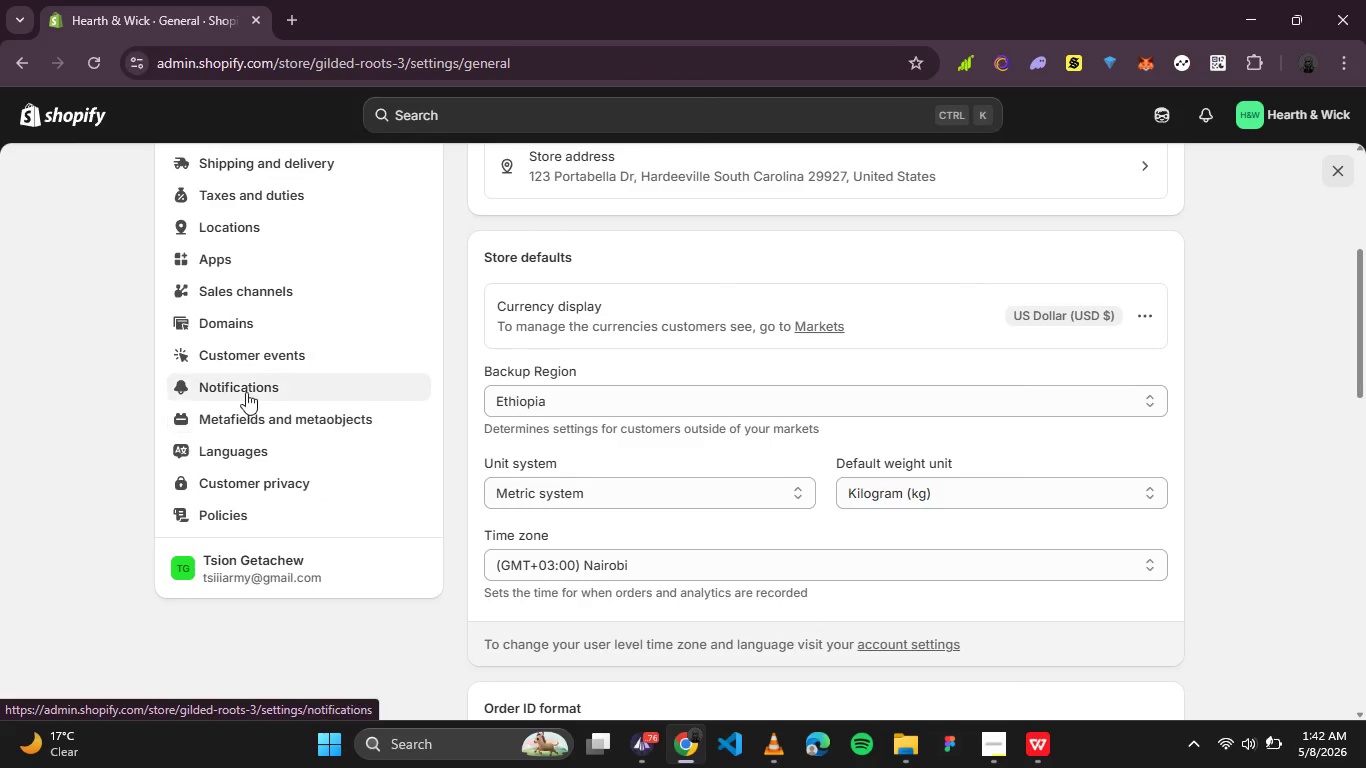 
left_click([246, 392])
 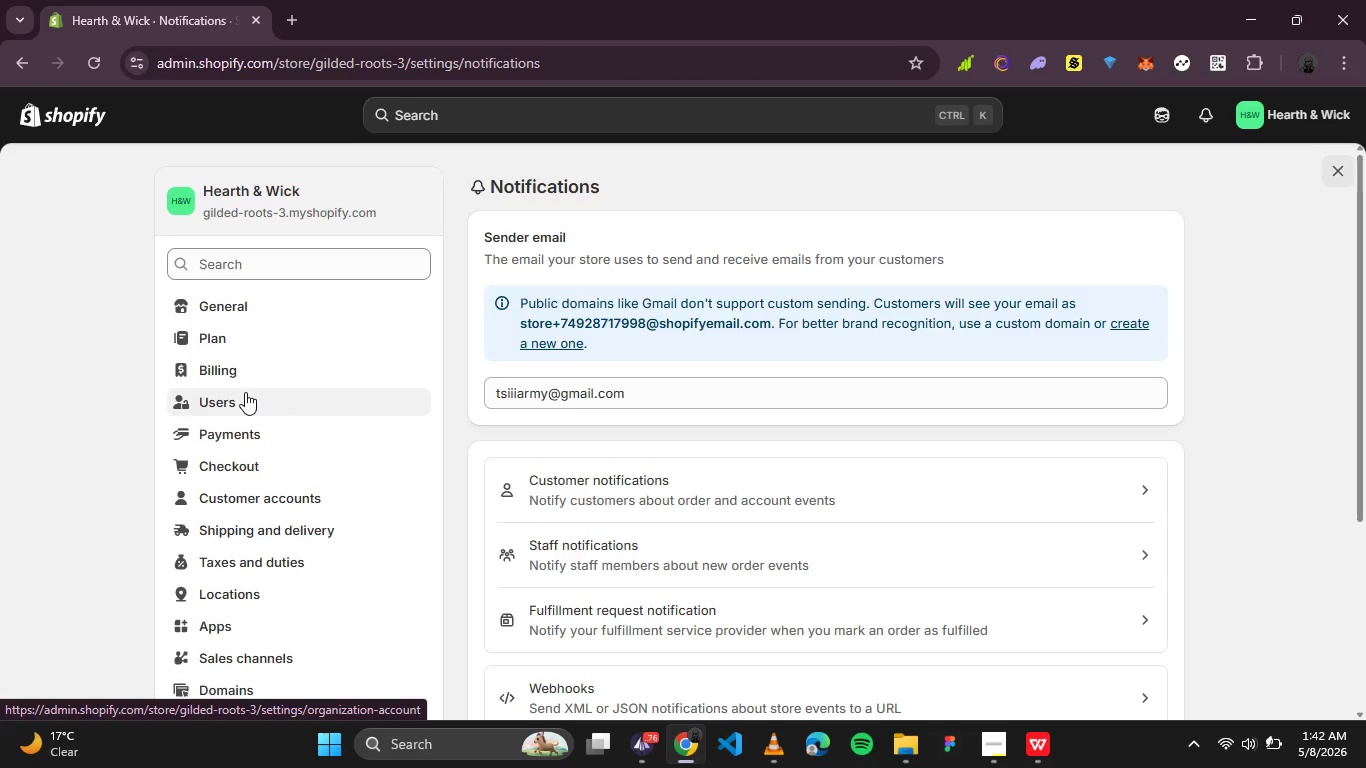 
wait(10.53)
 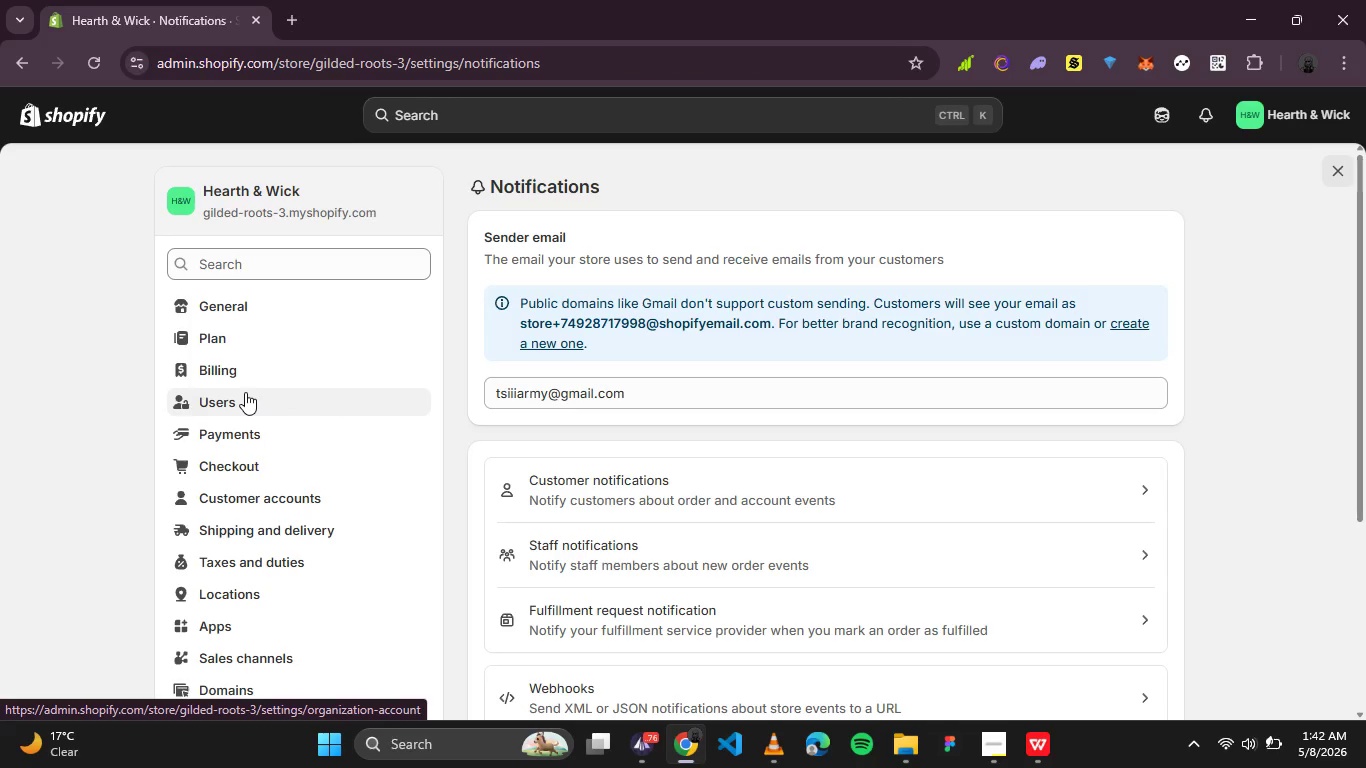 
scroll: coordinate [639, 551], scroll_direction: down, amount: 1.0
 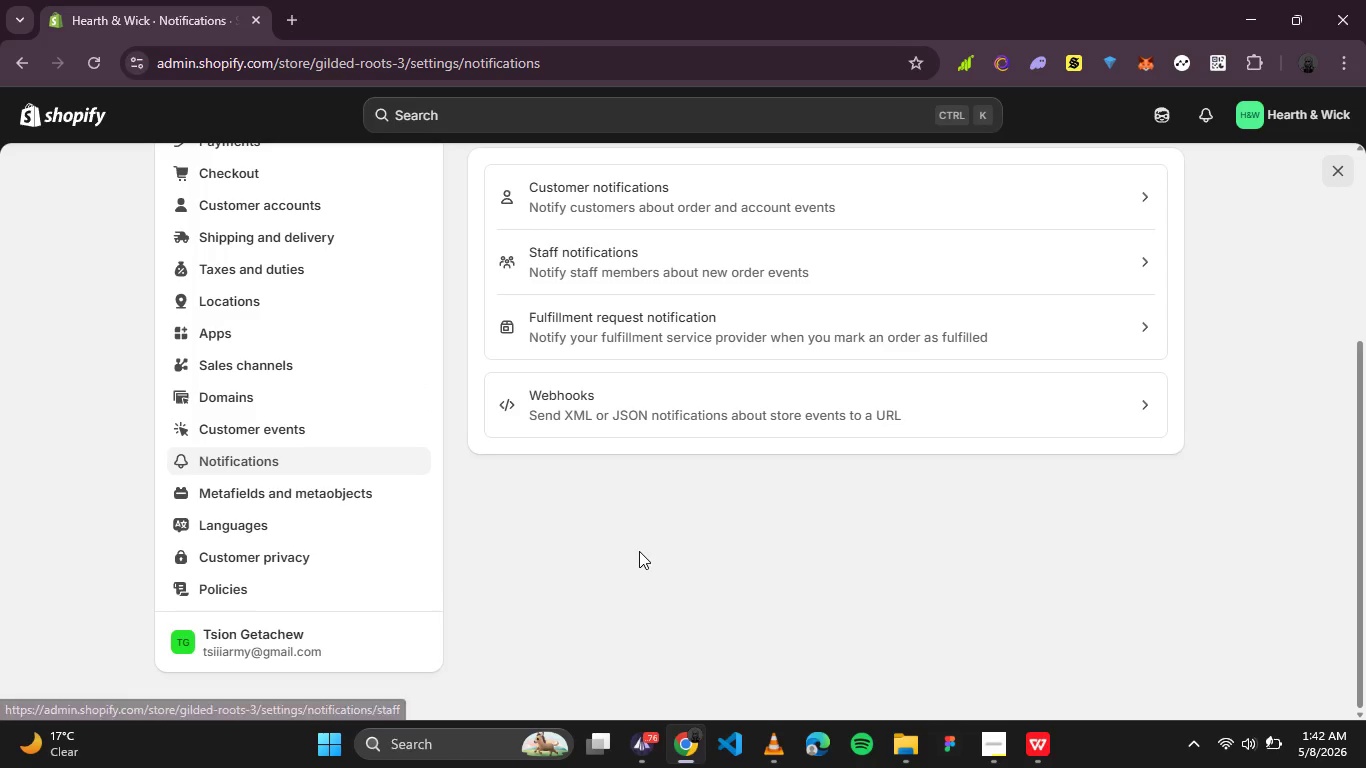 
scroll: coordinate [639, 551], scroll_direction: up, amount: 1.0
 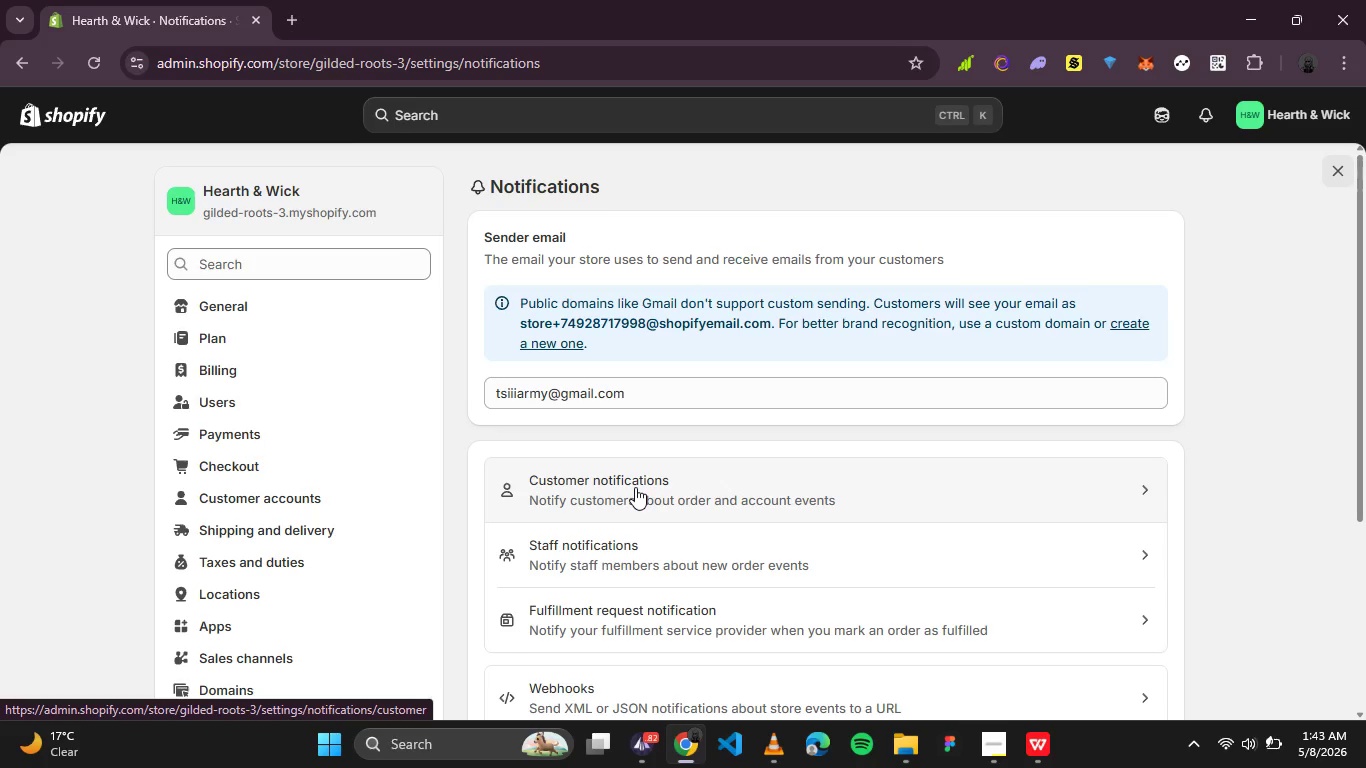 
wait(89.11)
 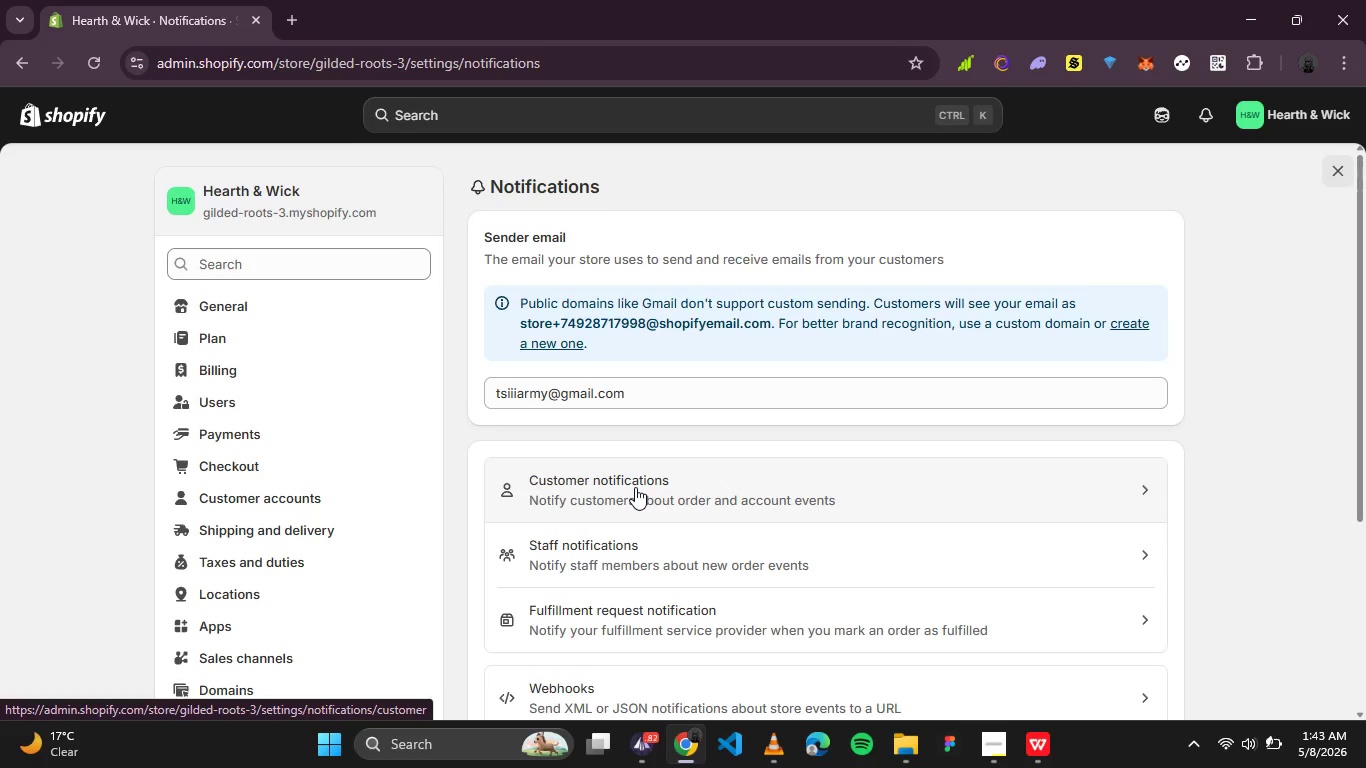 
left_click_drag(start_coordinate=[1360, 378], to_coordinate=[1356, 412])
 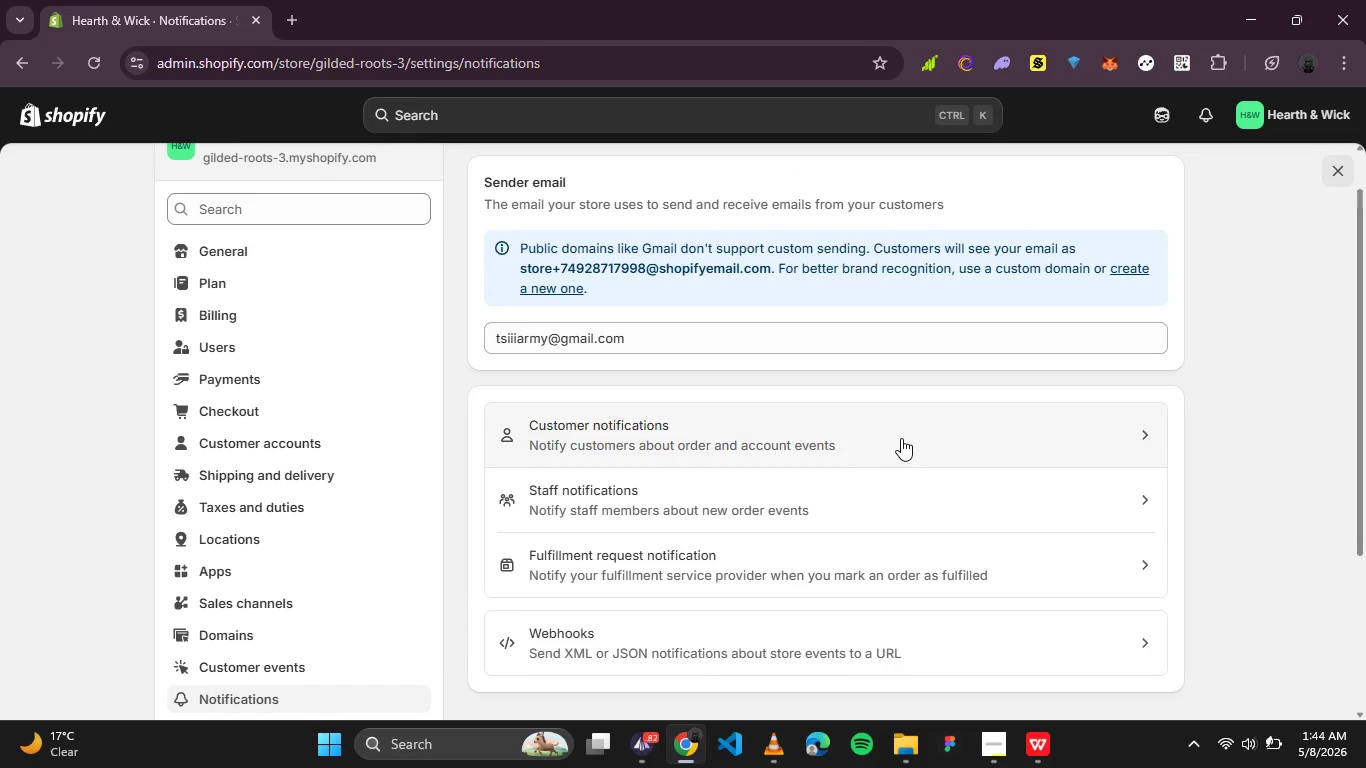 
left_click([902, 438])
 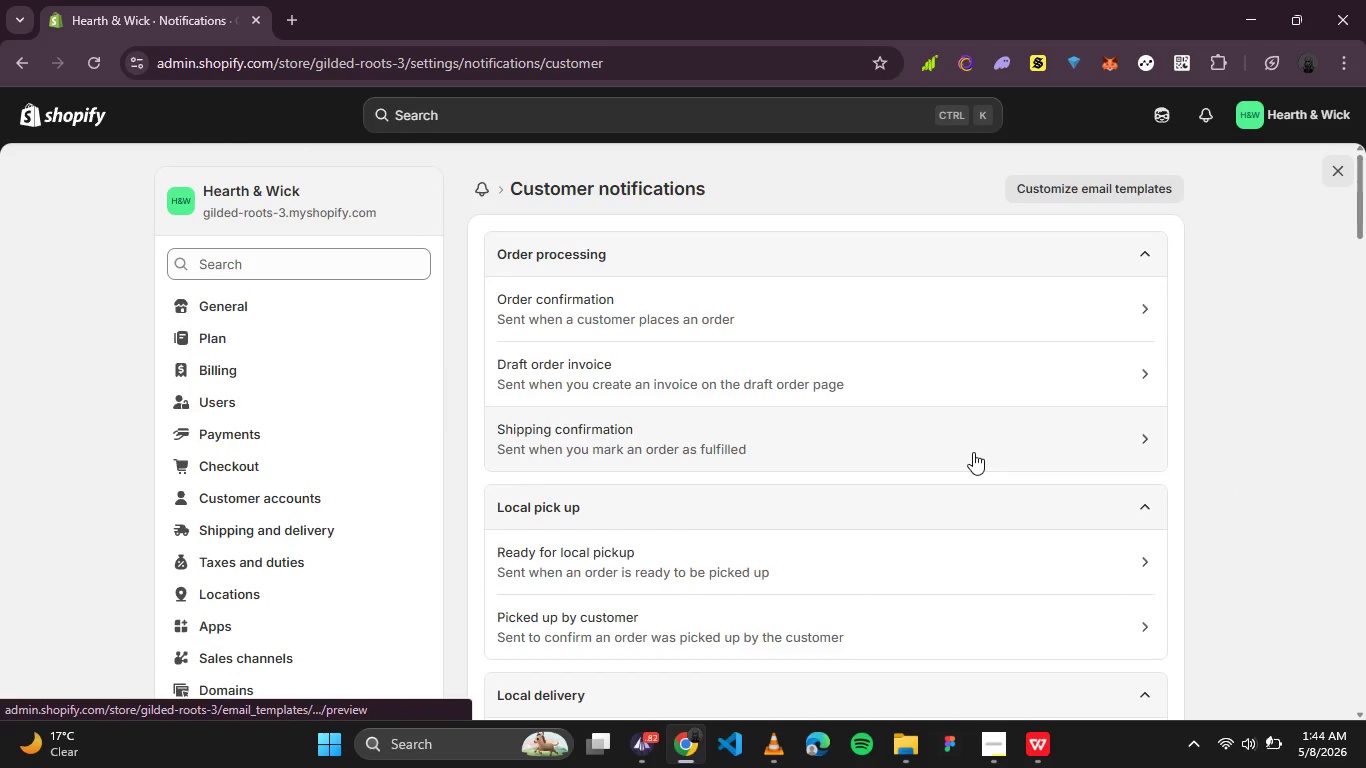 
wait(5.39)
 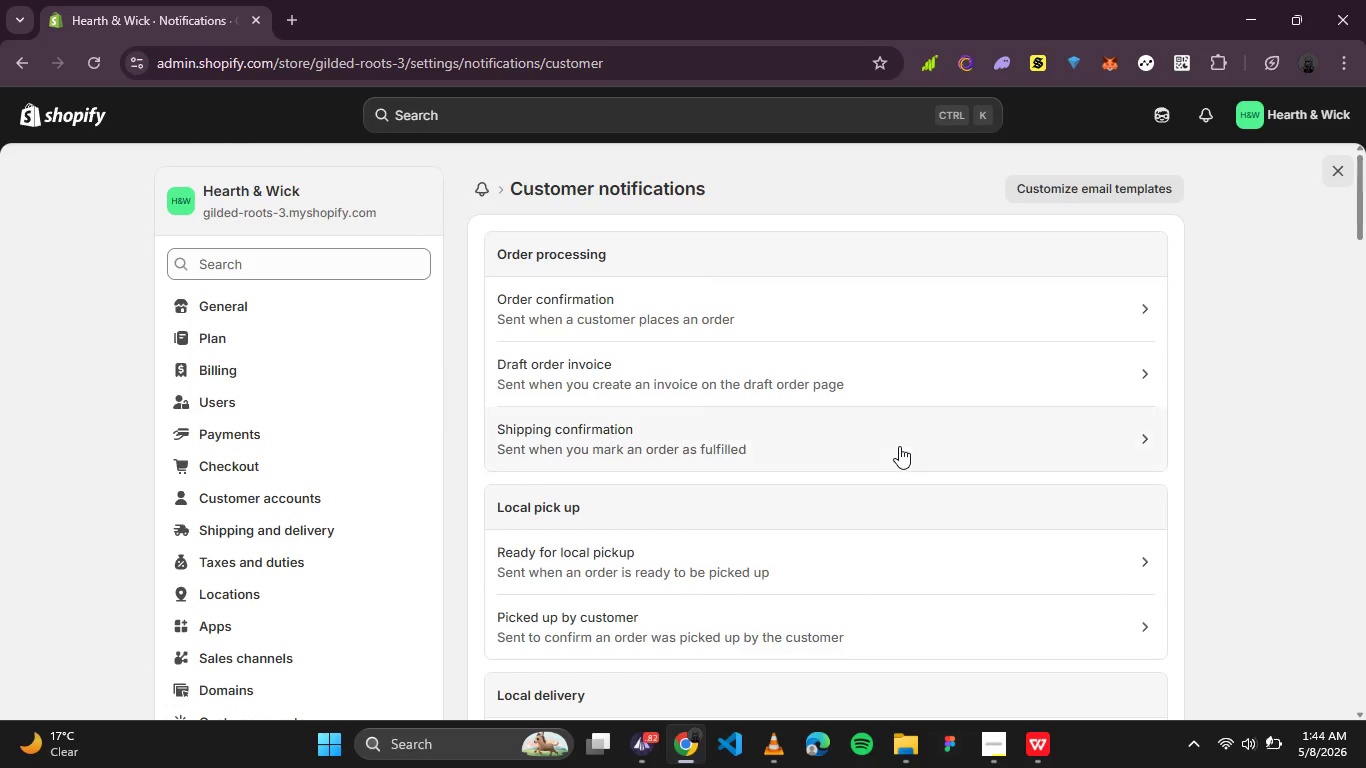 
left_click([973, 452])
 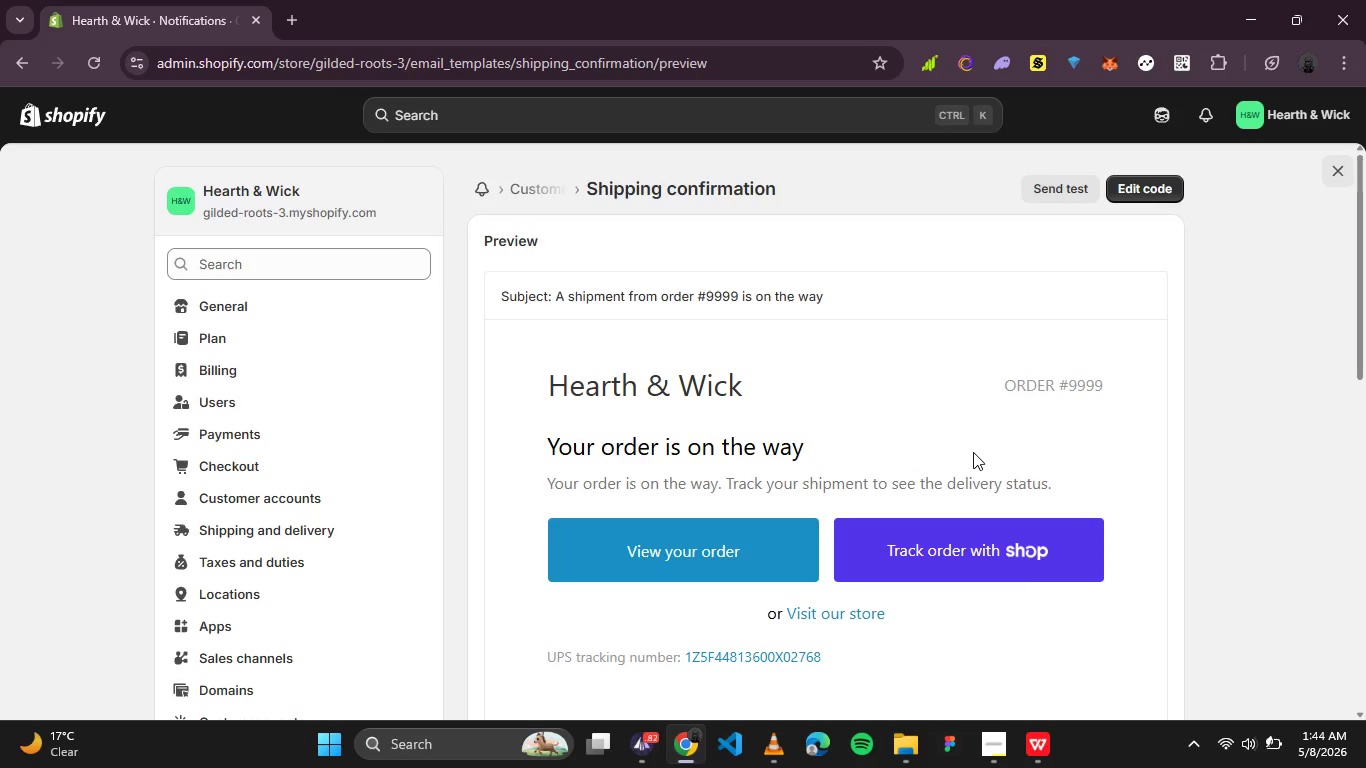 
wait(9.88)
 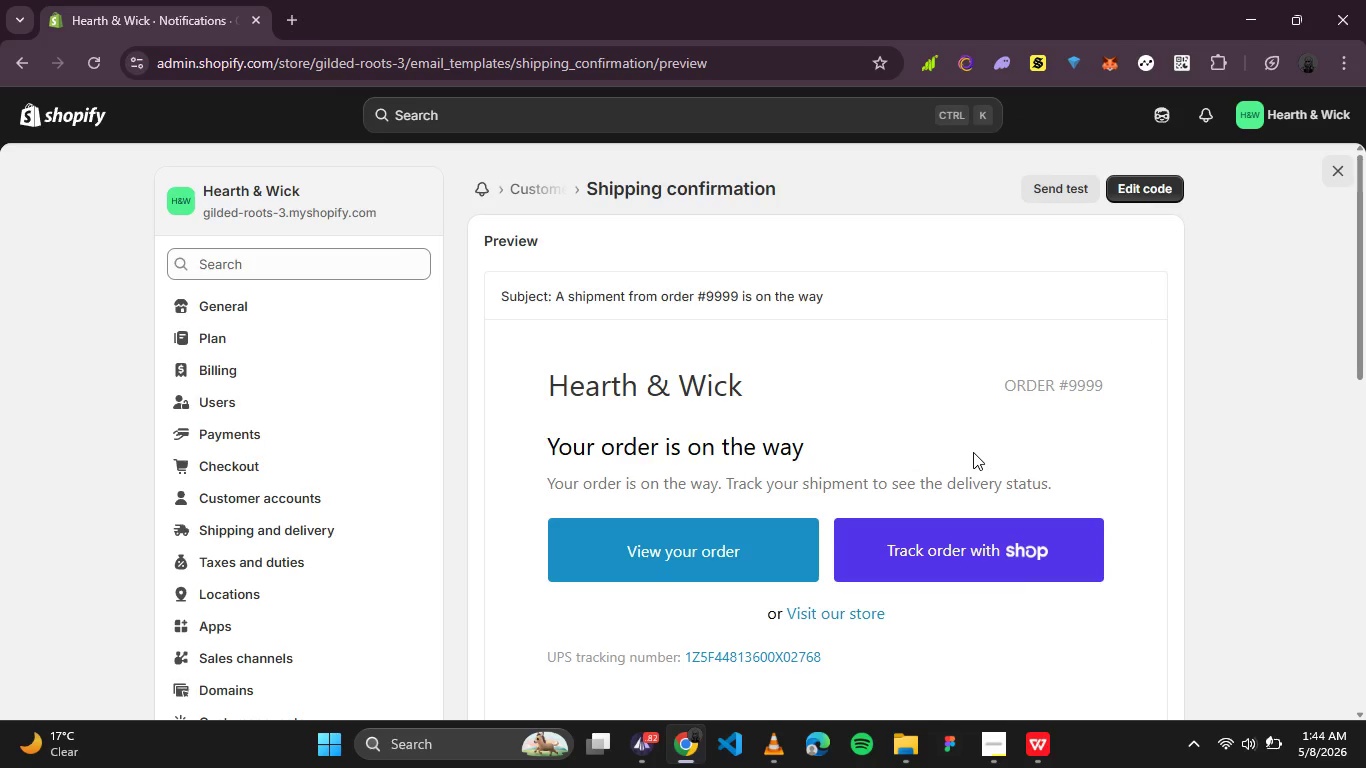 
left_click([1155, 181])
 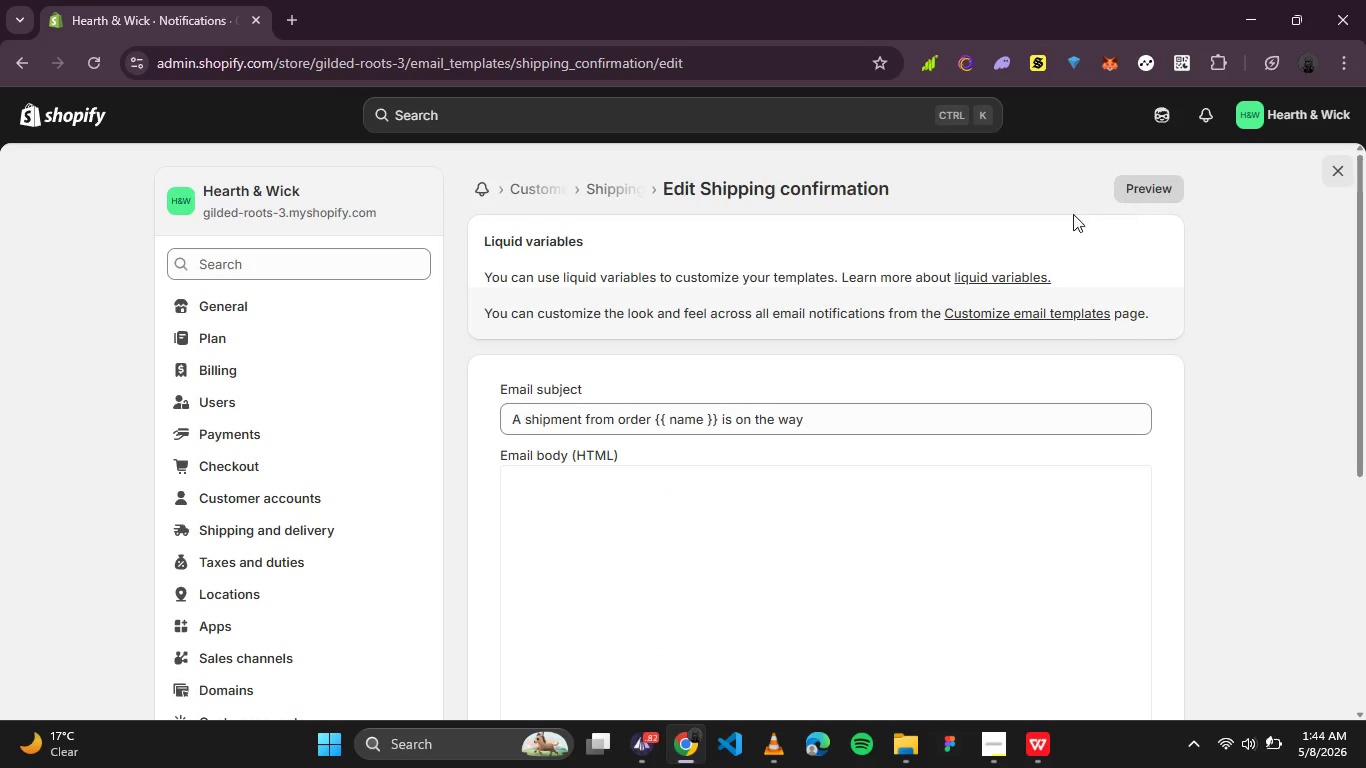 
scroll: coordinate [750, 509], scroll_direction: down, amount: 1.0
 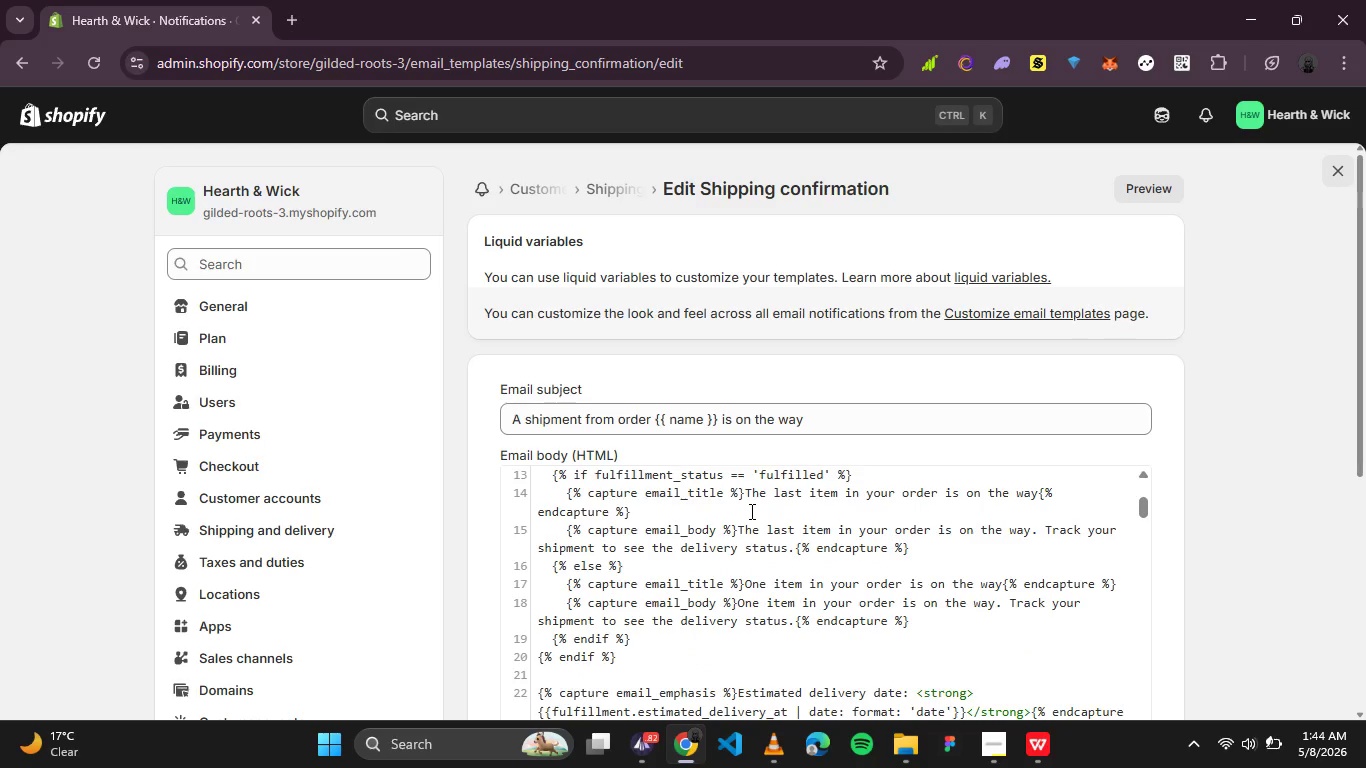 
scroll: coordinate [750, 511], scroll_direction: up, amount: 4.0
 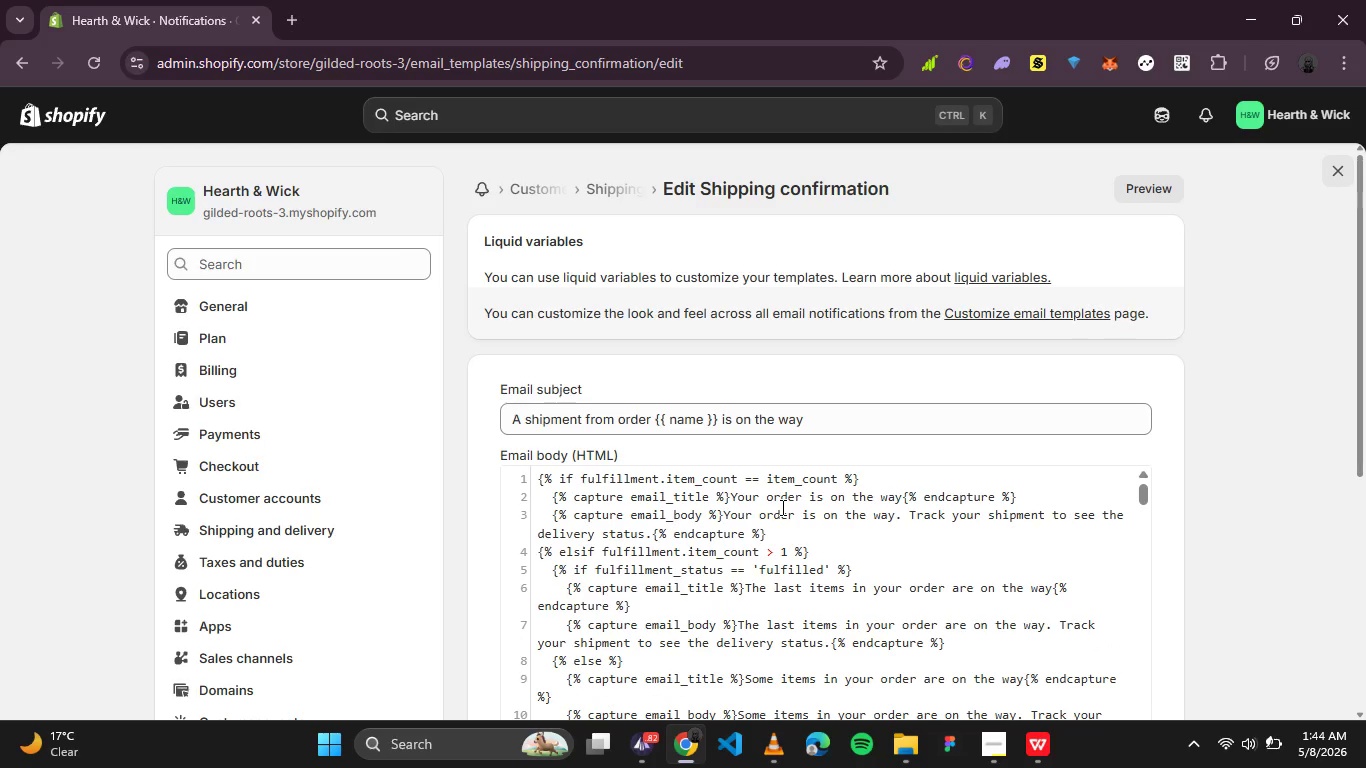 
wait(13.64)
 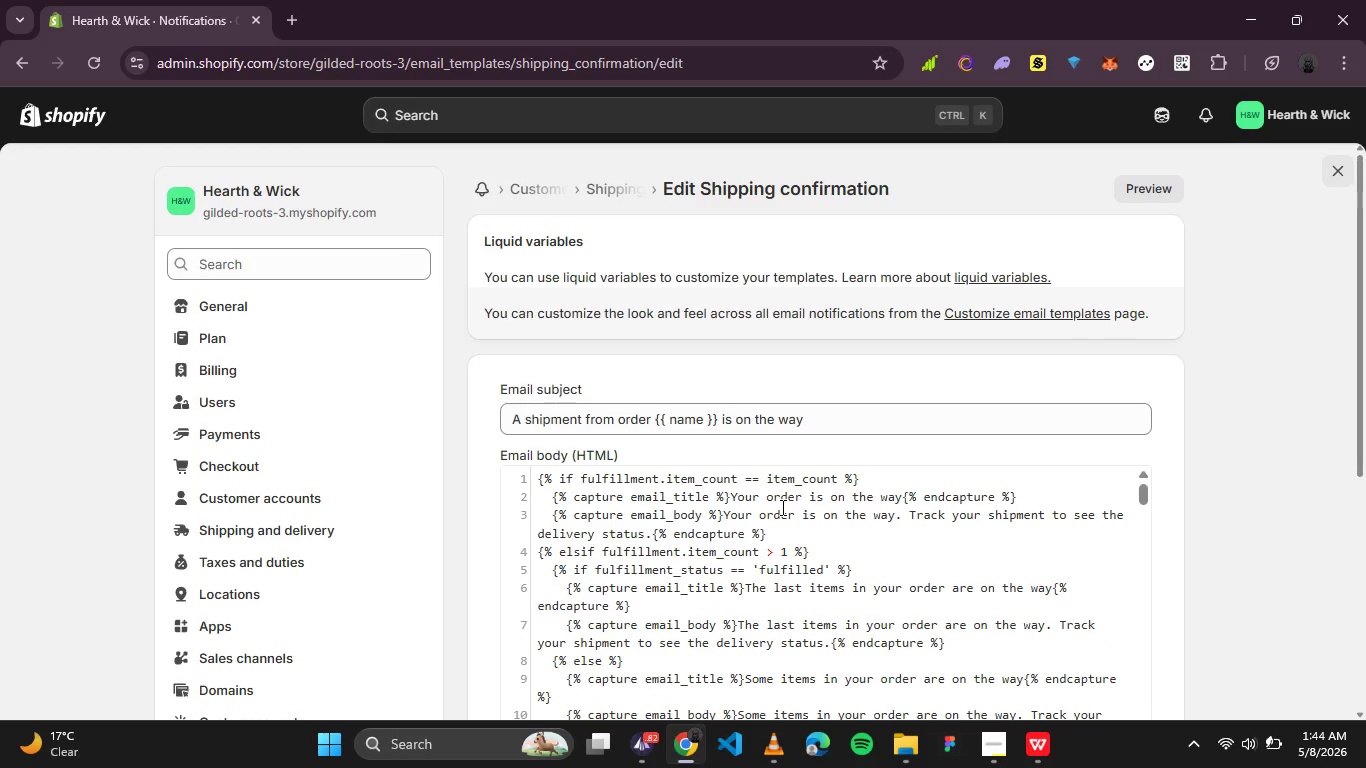 
double_click([1147, 191])
 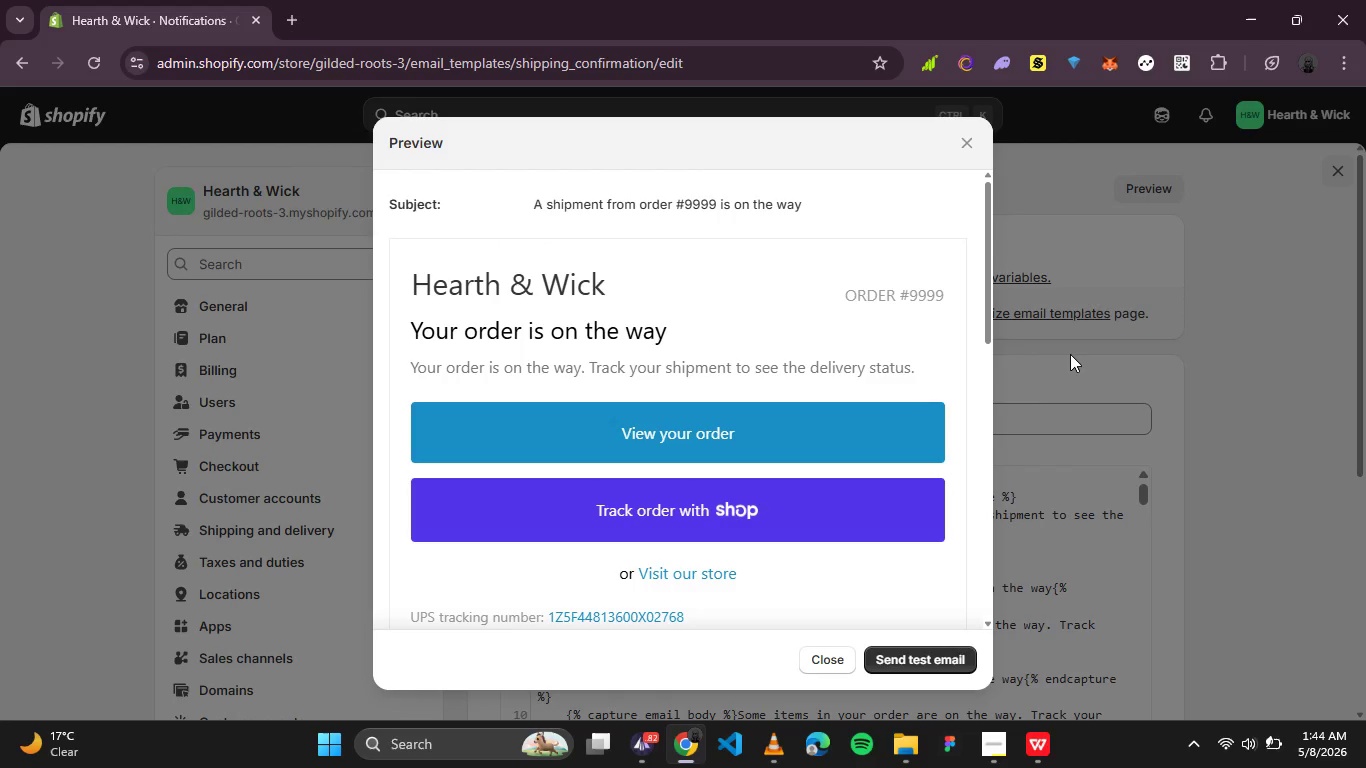 
scroll: coordinate [734, 508], scroll_direction: down, amount: 6.0
 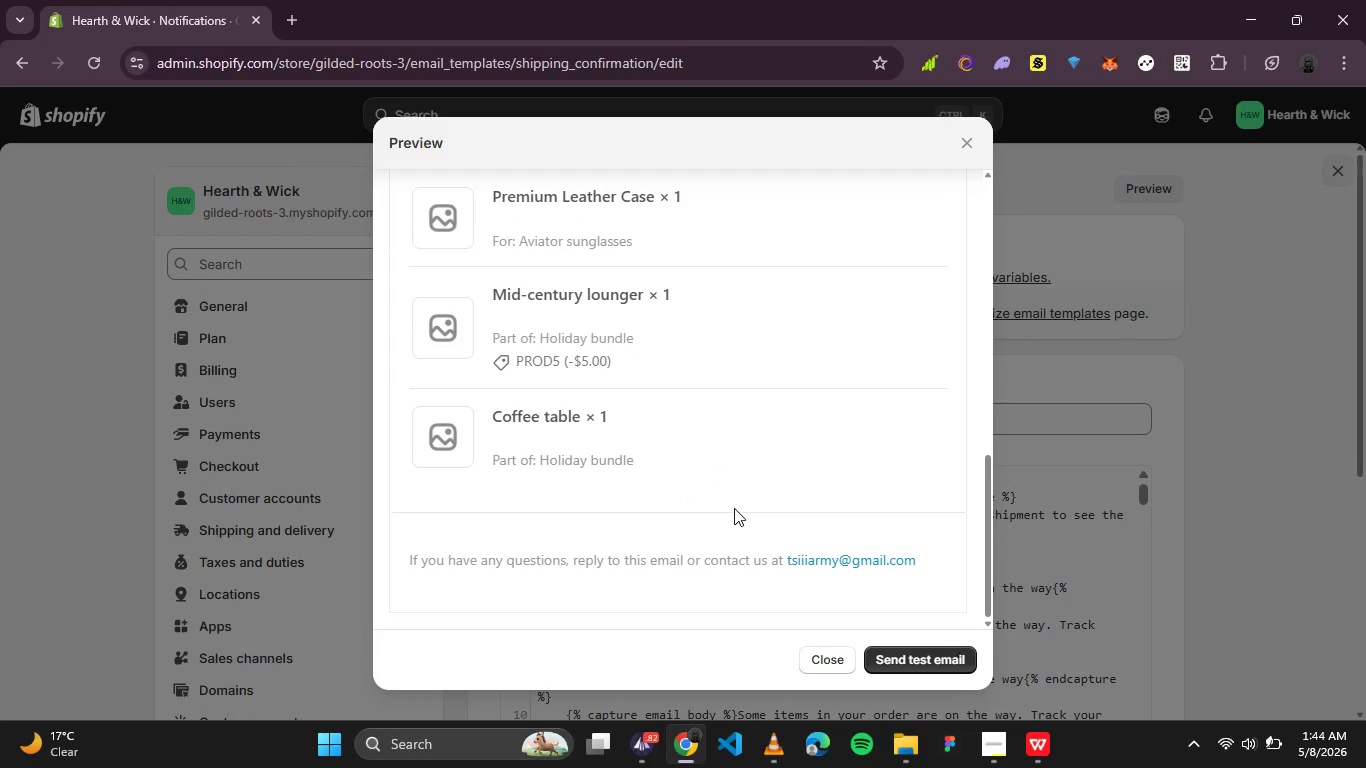 
scroll: coordinate [734, 508], scroll_direction: up, amount: 3.0
 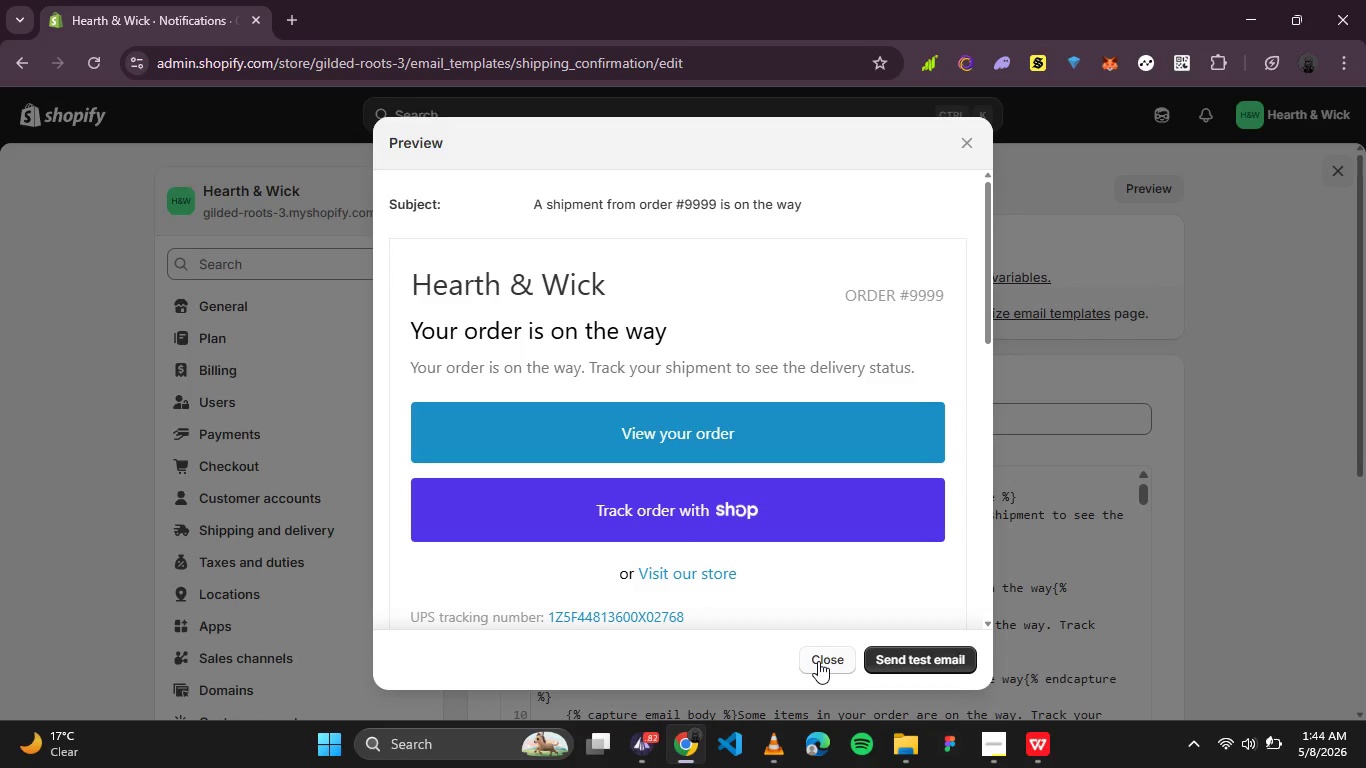 
wait(7.34)
 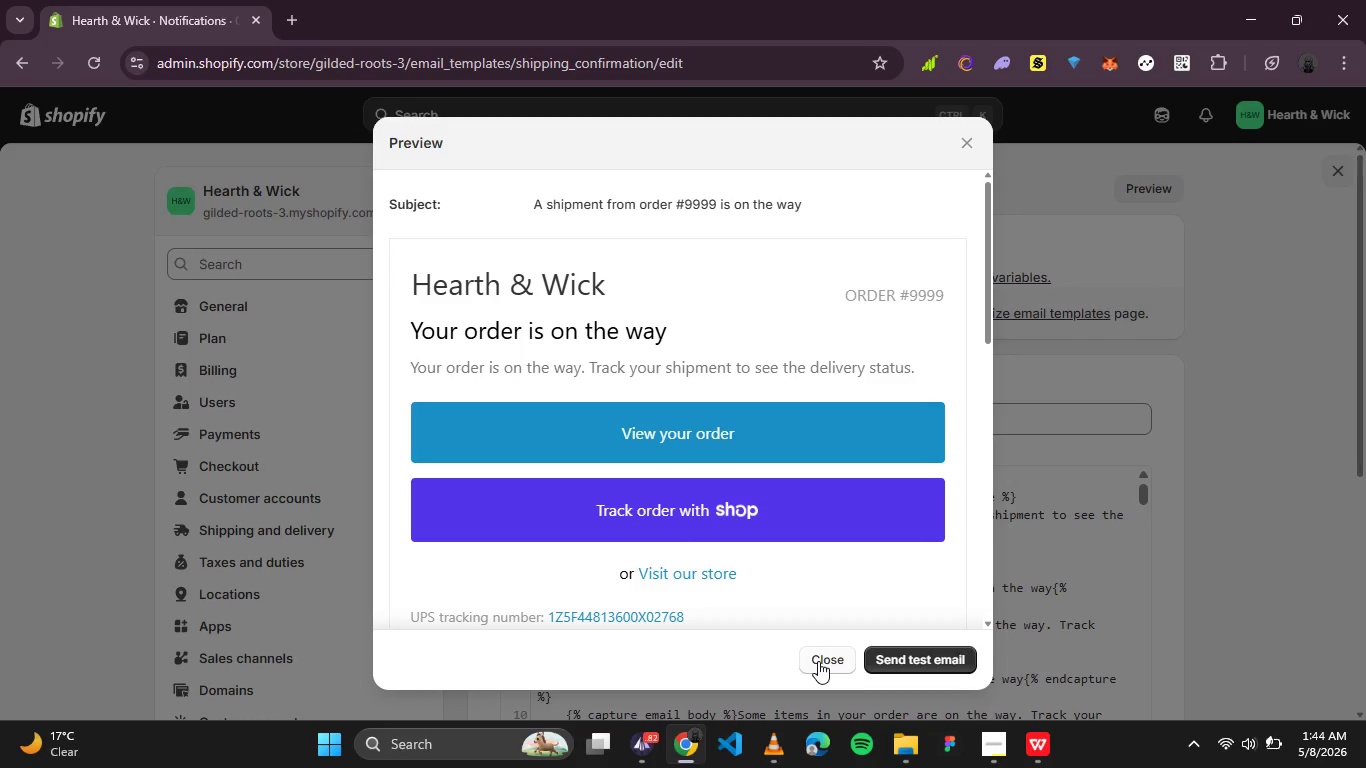 
left_click([818, 661])
 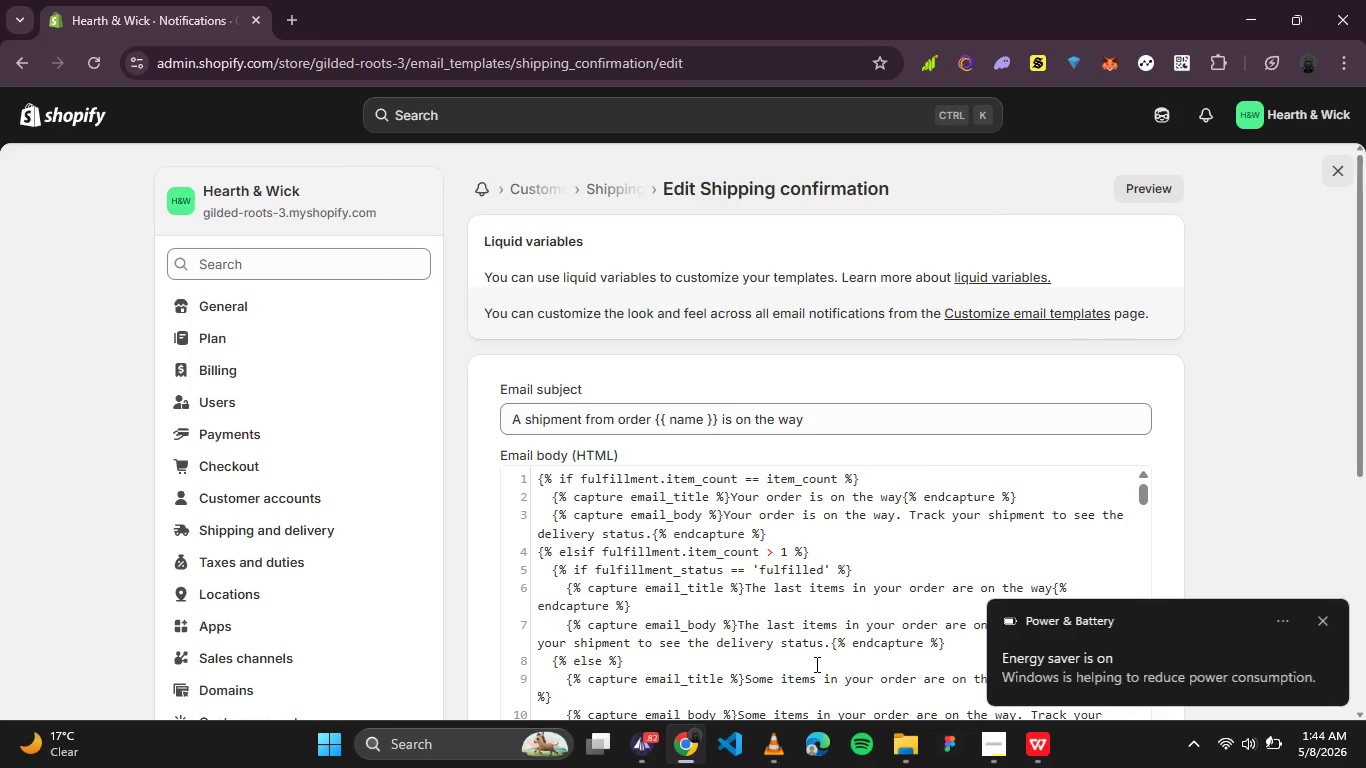 
wait(11.16)
 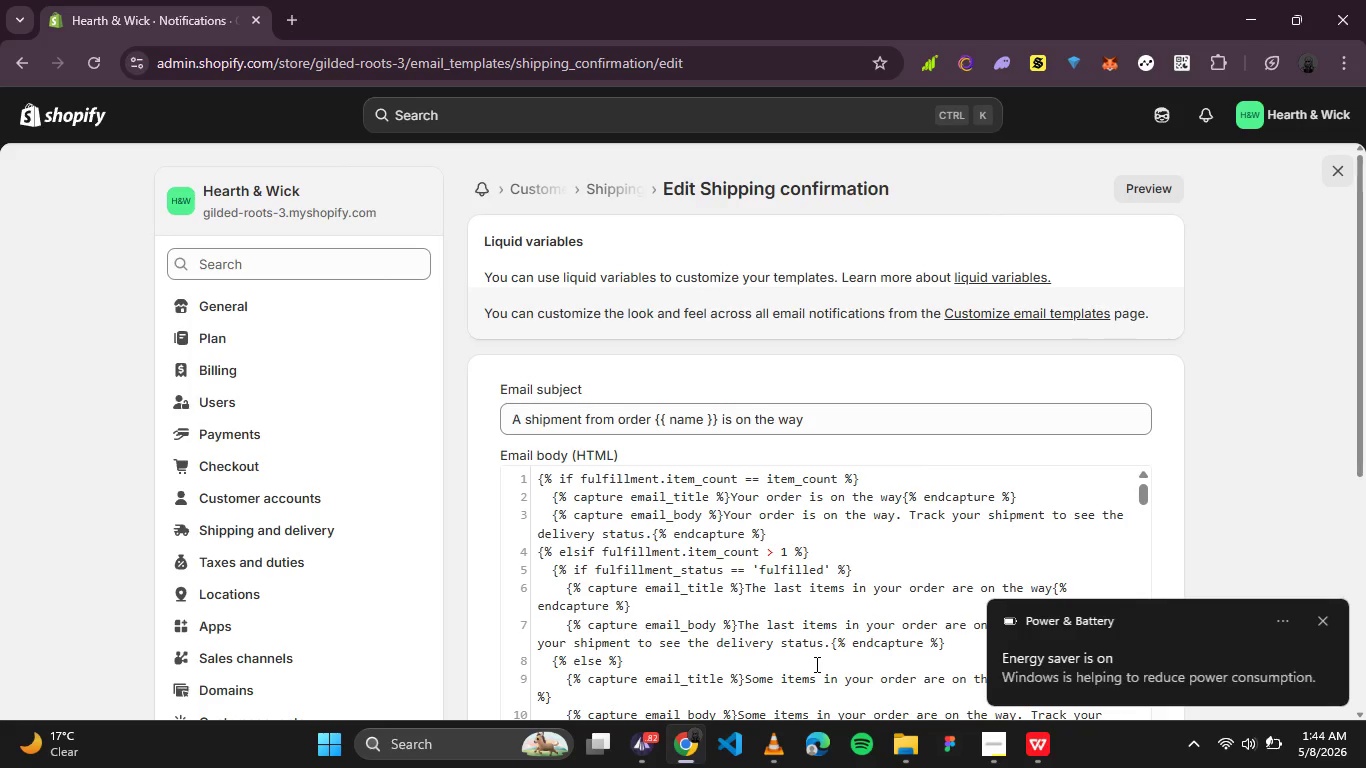 
left_click_drag(start_coordinate=[897, 497], to_coordinate=[892, 497])
 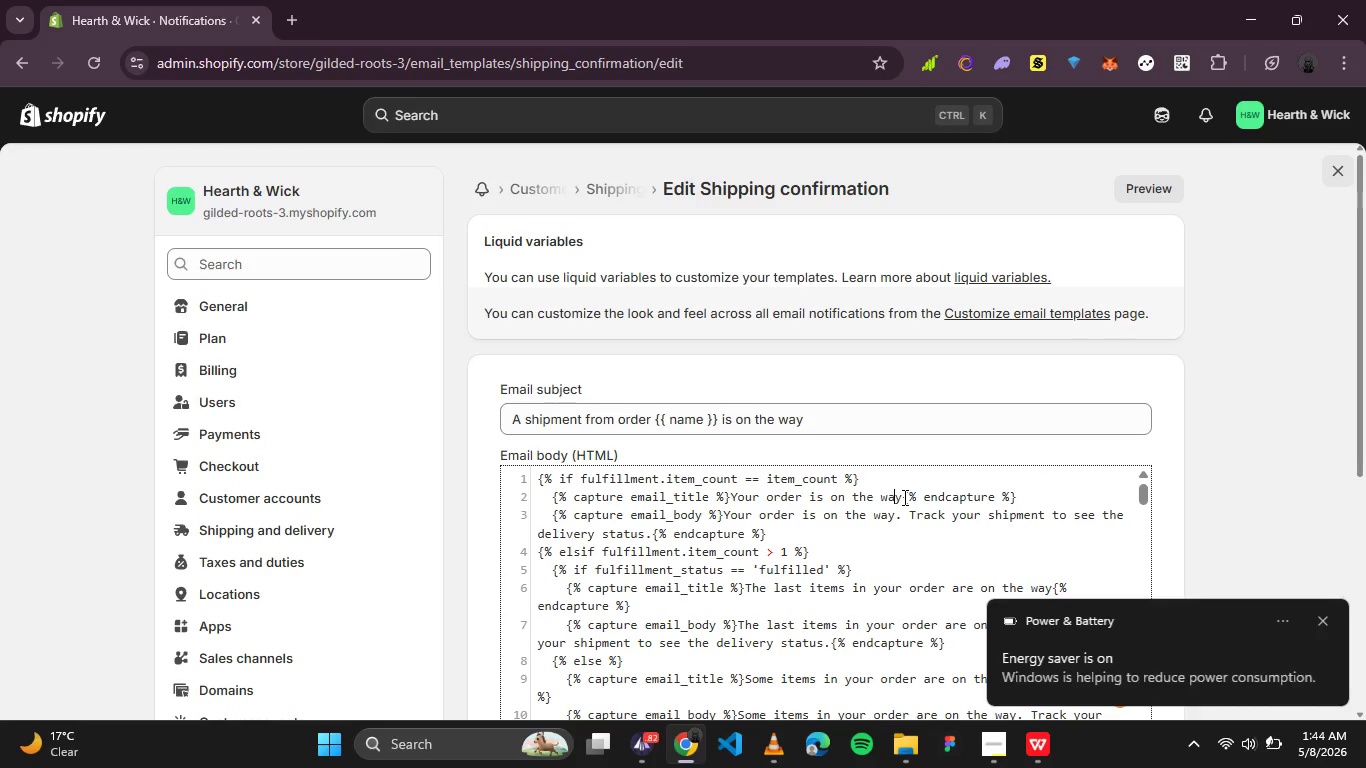 
left_click_drag(start_coordinate=[903, 497], to_coordinate=[728, 506])
 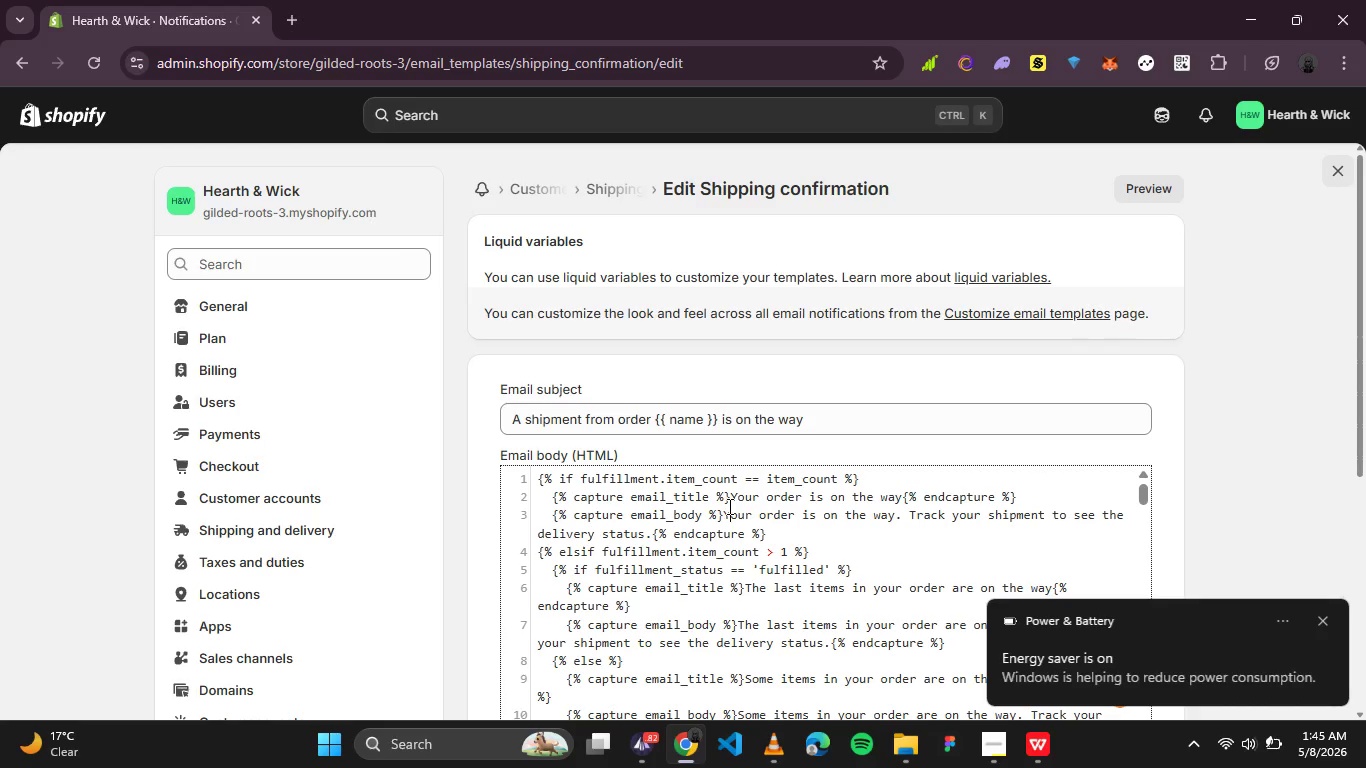 
left_click([728, 506])
 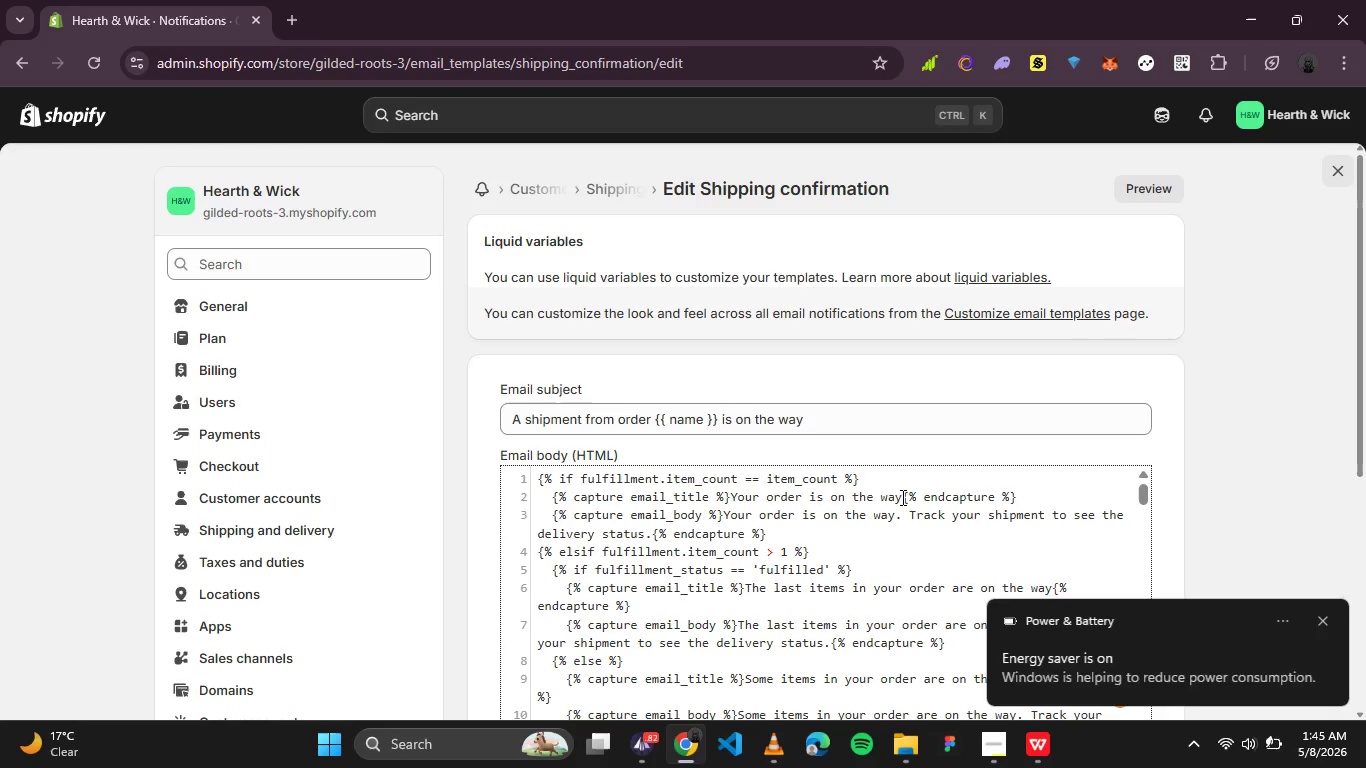 
left_click_drag(start_coordinate=[903, 497], to_coordinate=[734, 501])
 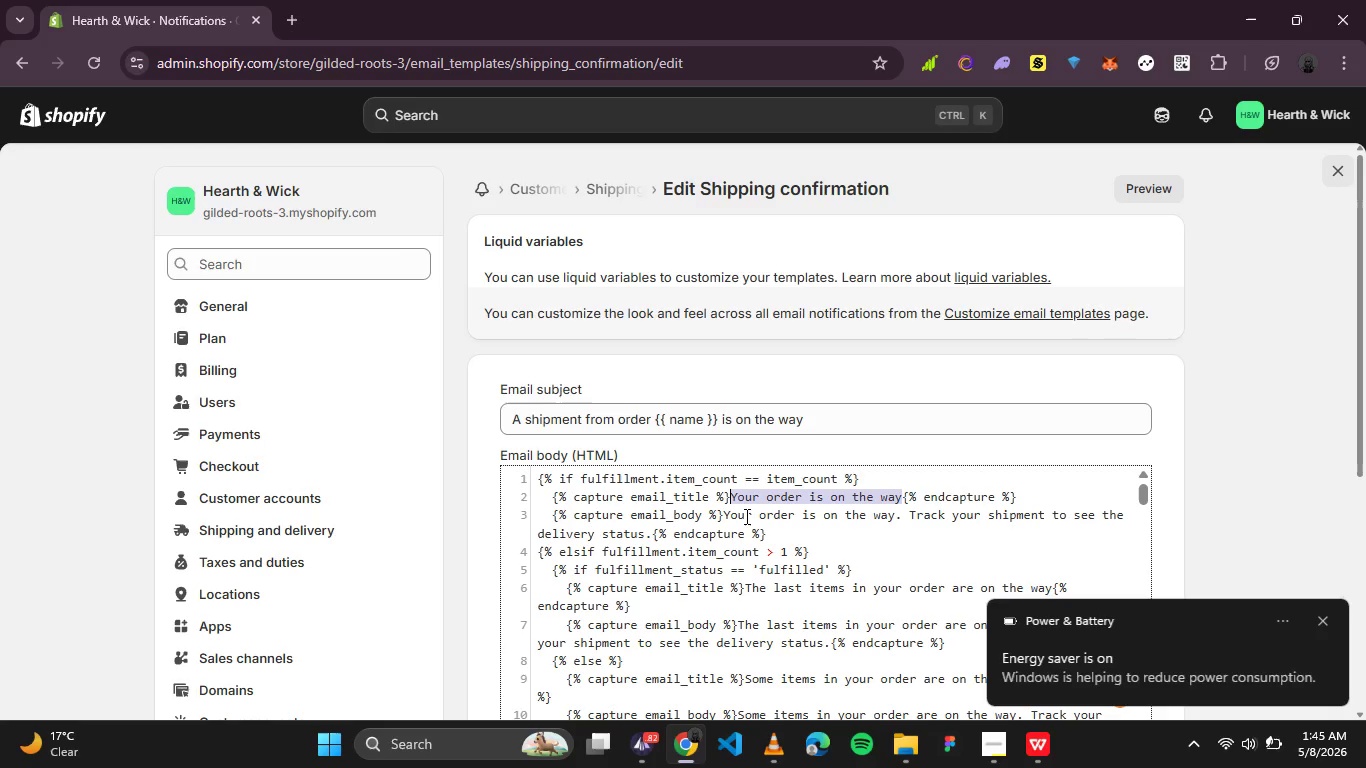 
type(Hello)
 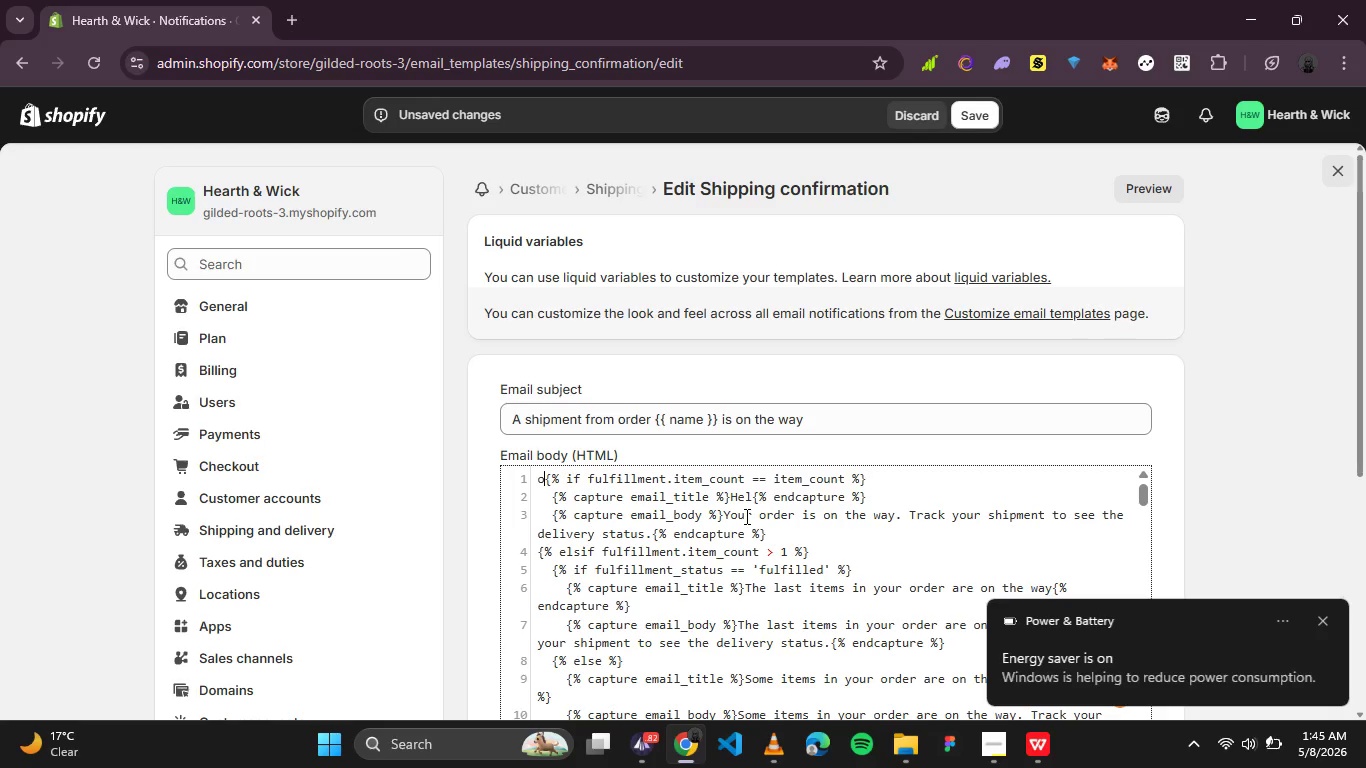 
key(Control+Z)
 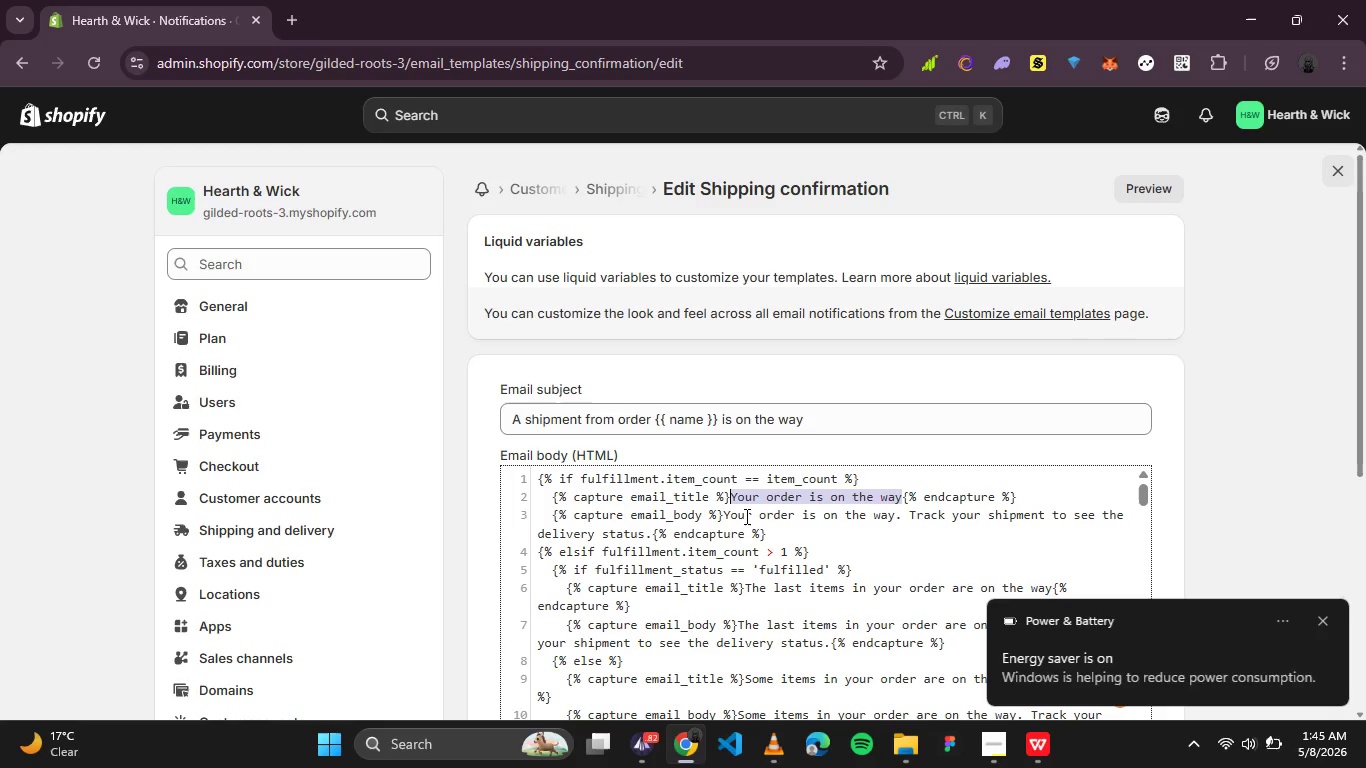 
type(Hello {{}})
 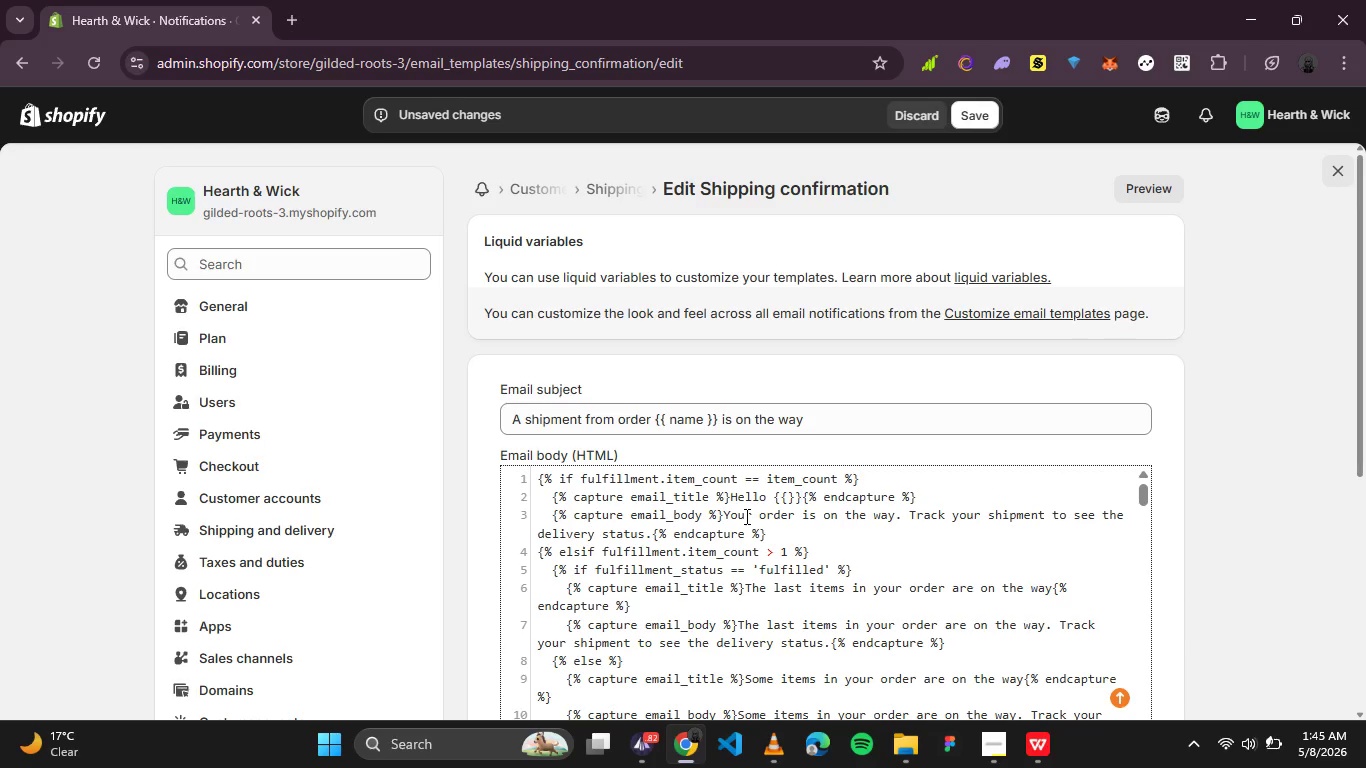 
key(ArrowLeft)
 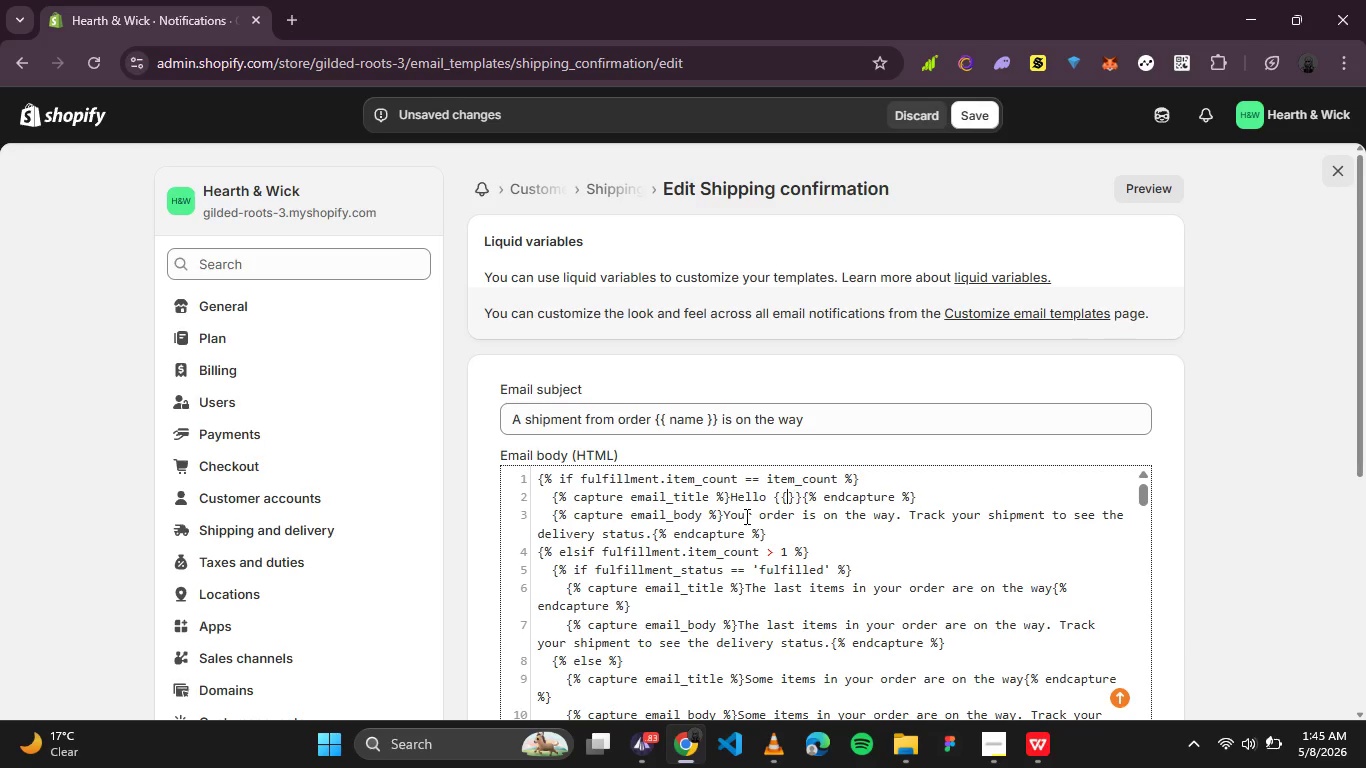 
key(ArrowLeft)
 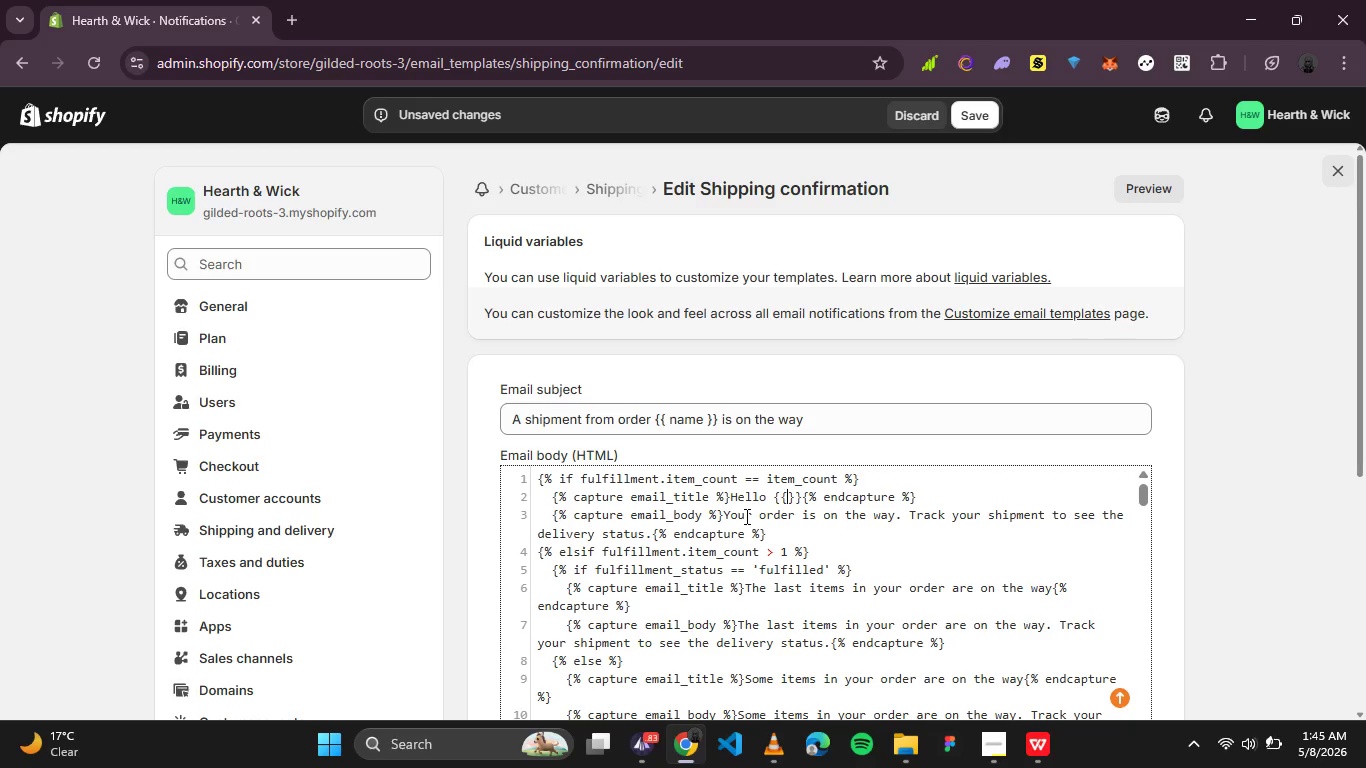 
type(customer.firstname)
 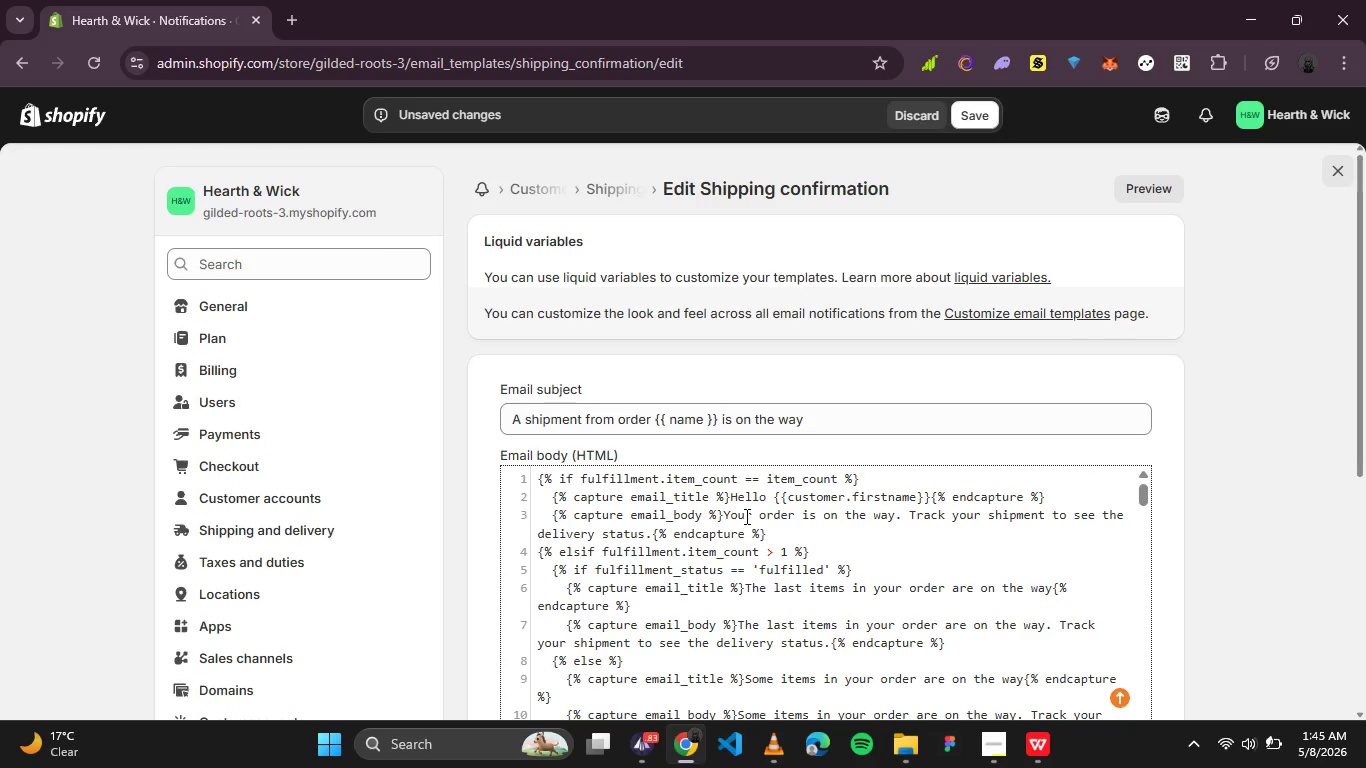 
wait(8.42)
 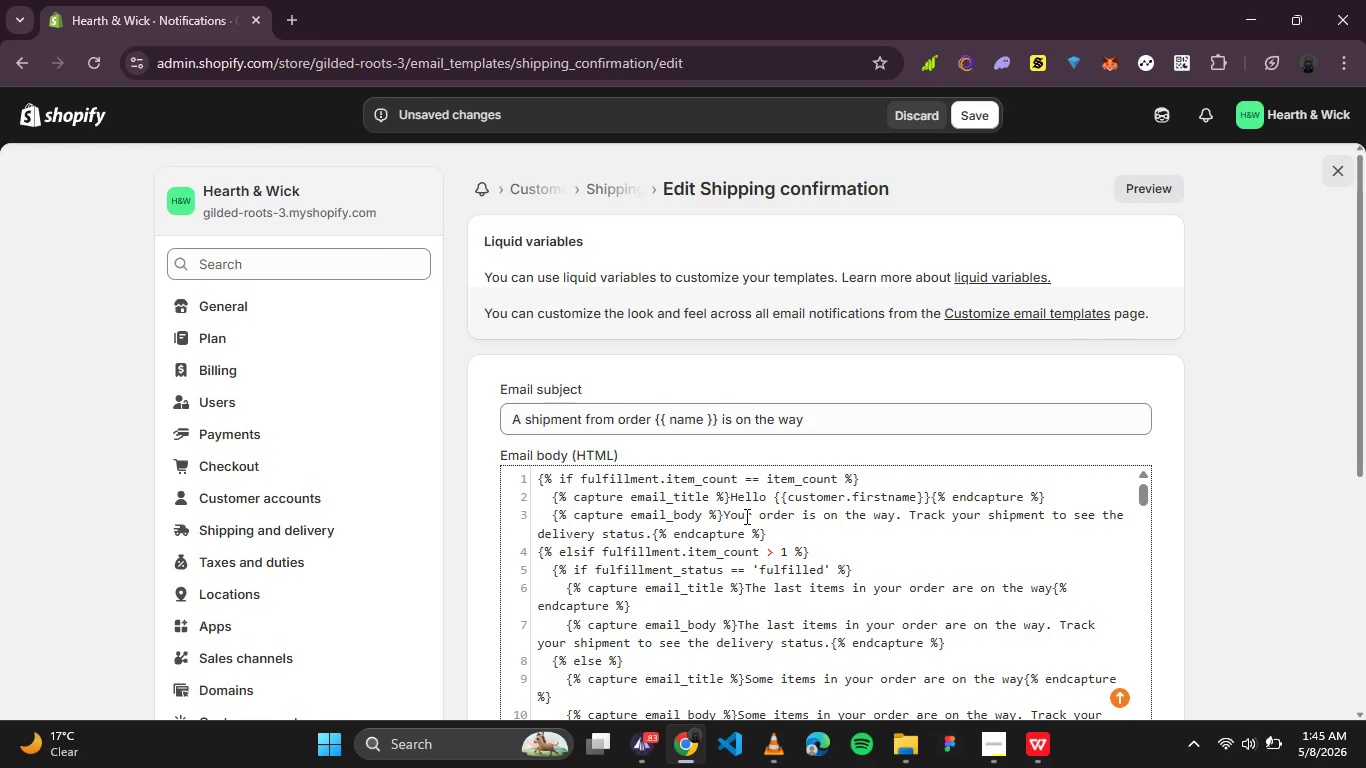 
left_click([746, 520])
 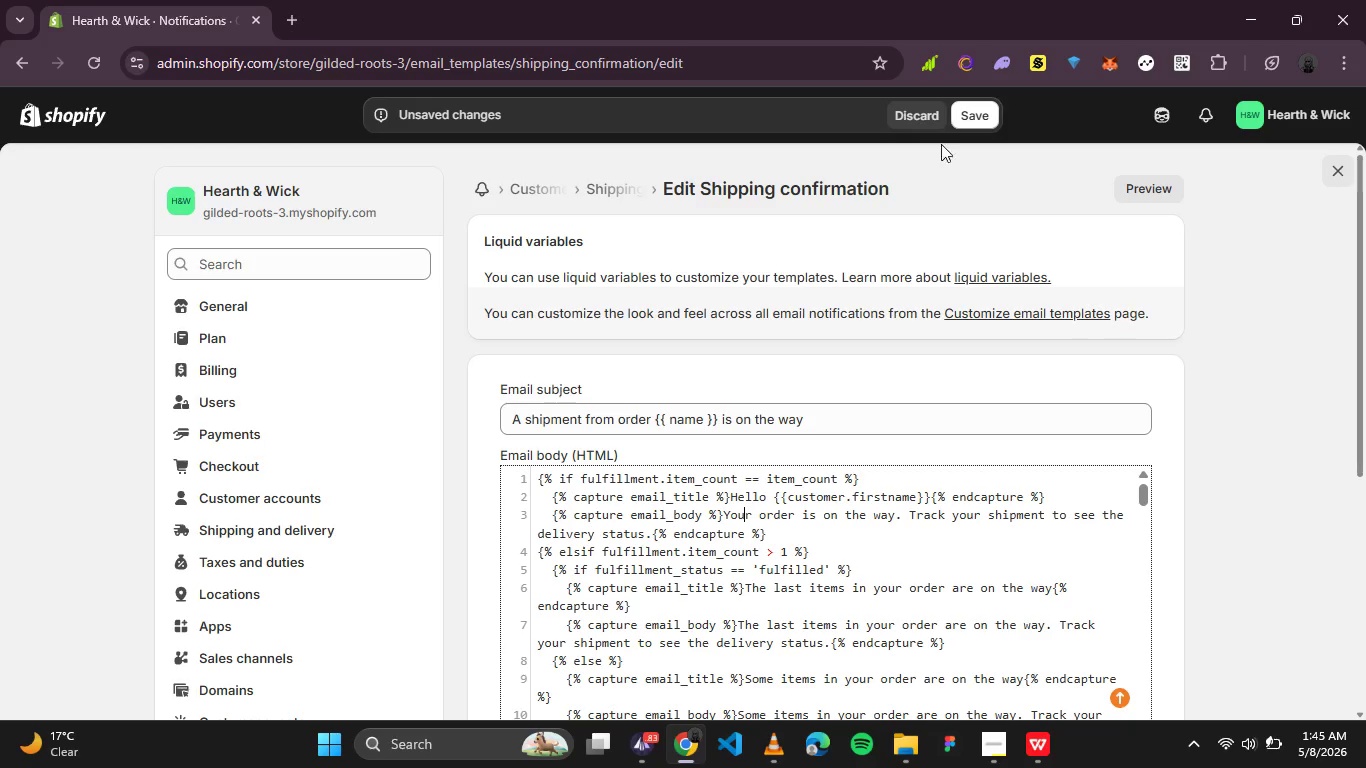 
left_click([970, 123])
 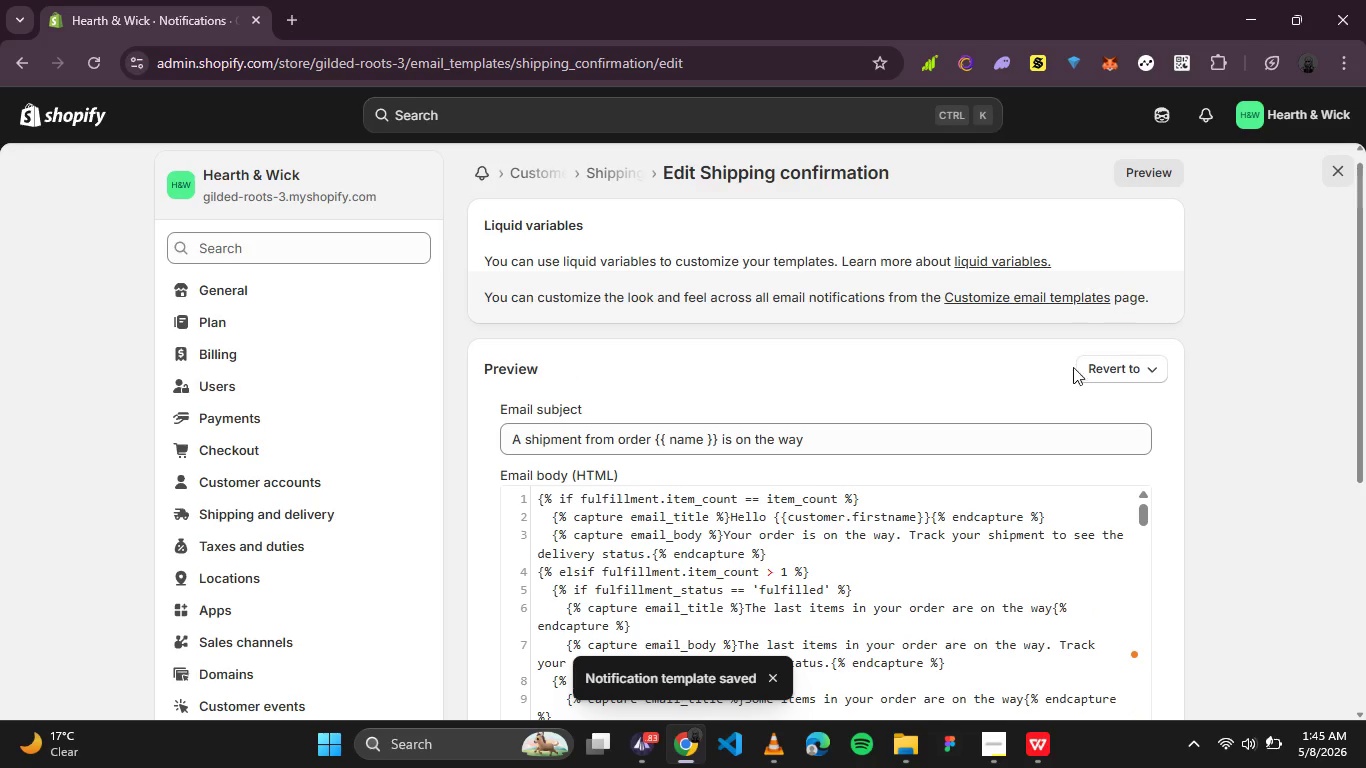 
left_click([1149, 178])
 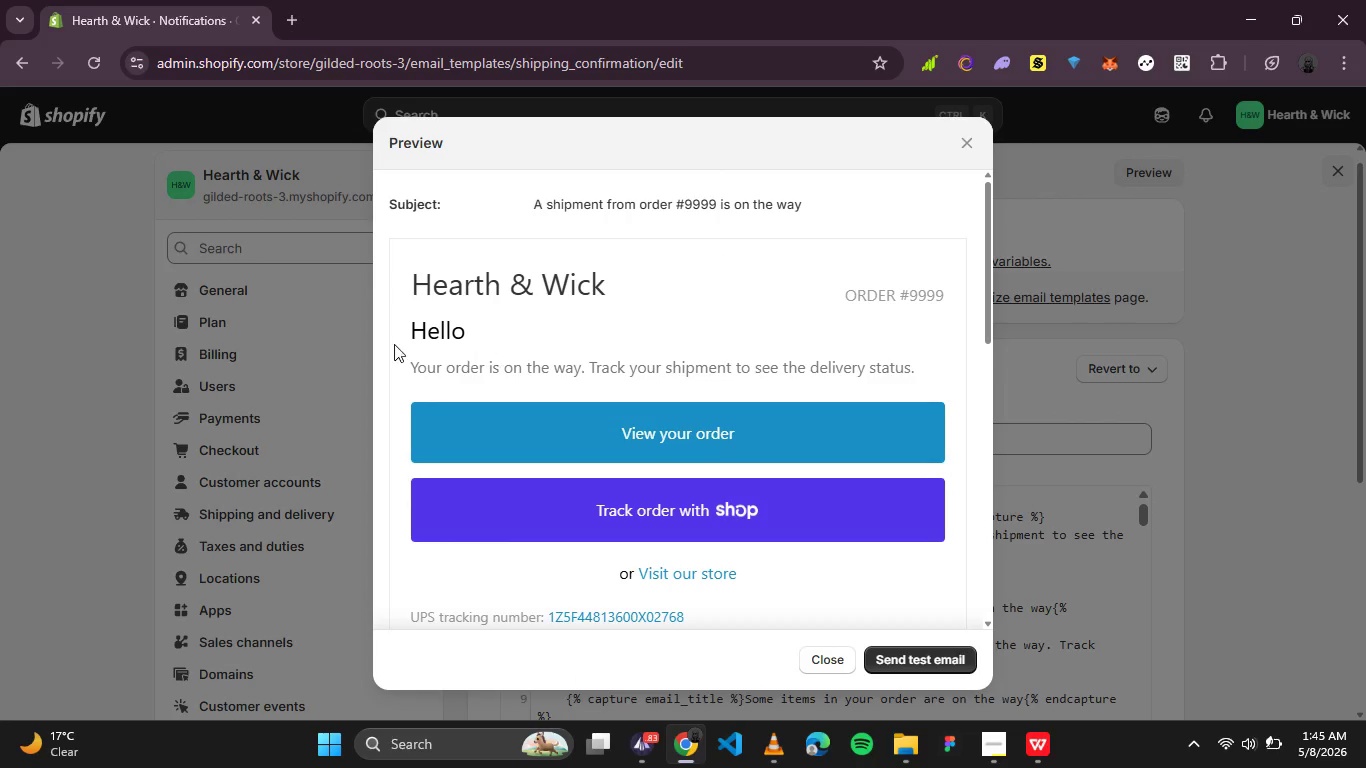 
wait(5.02)
 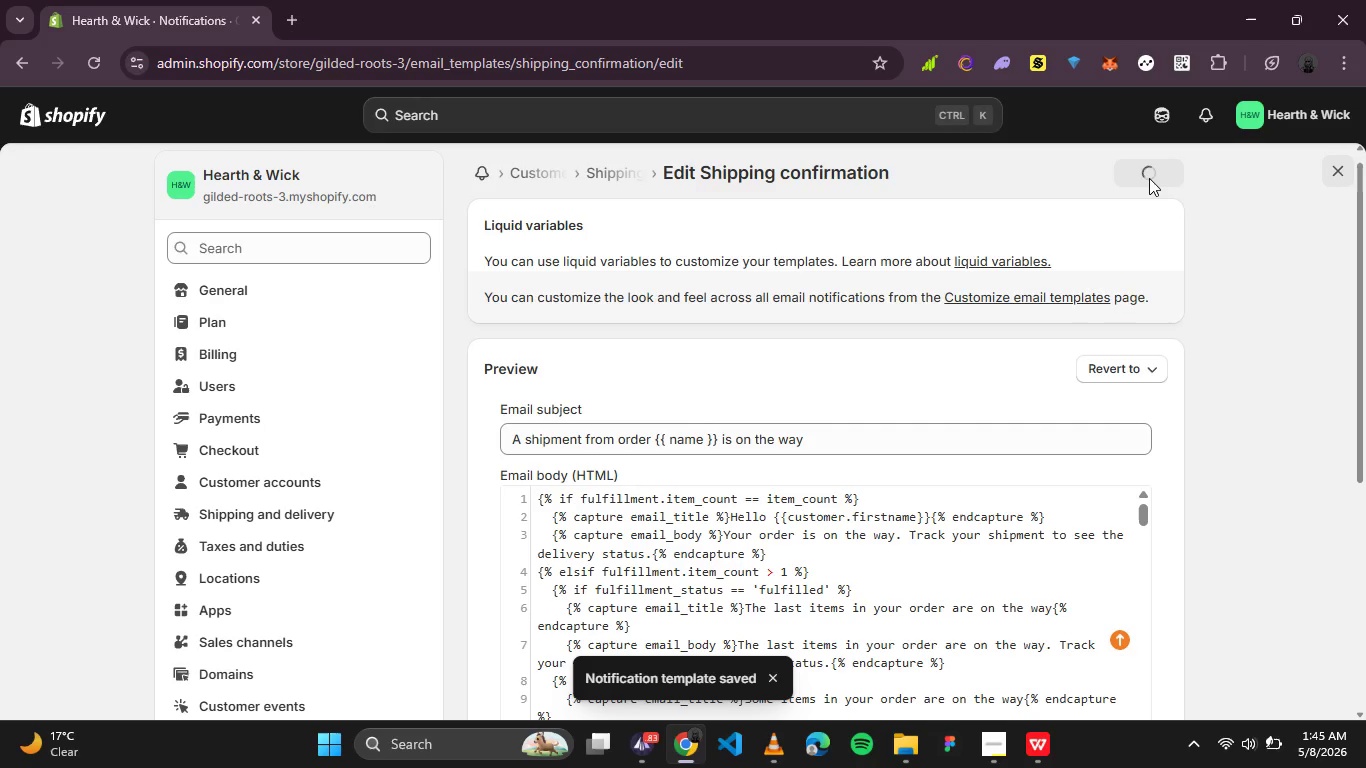 
double_click([470, 330])
 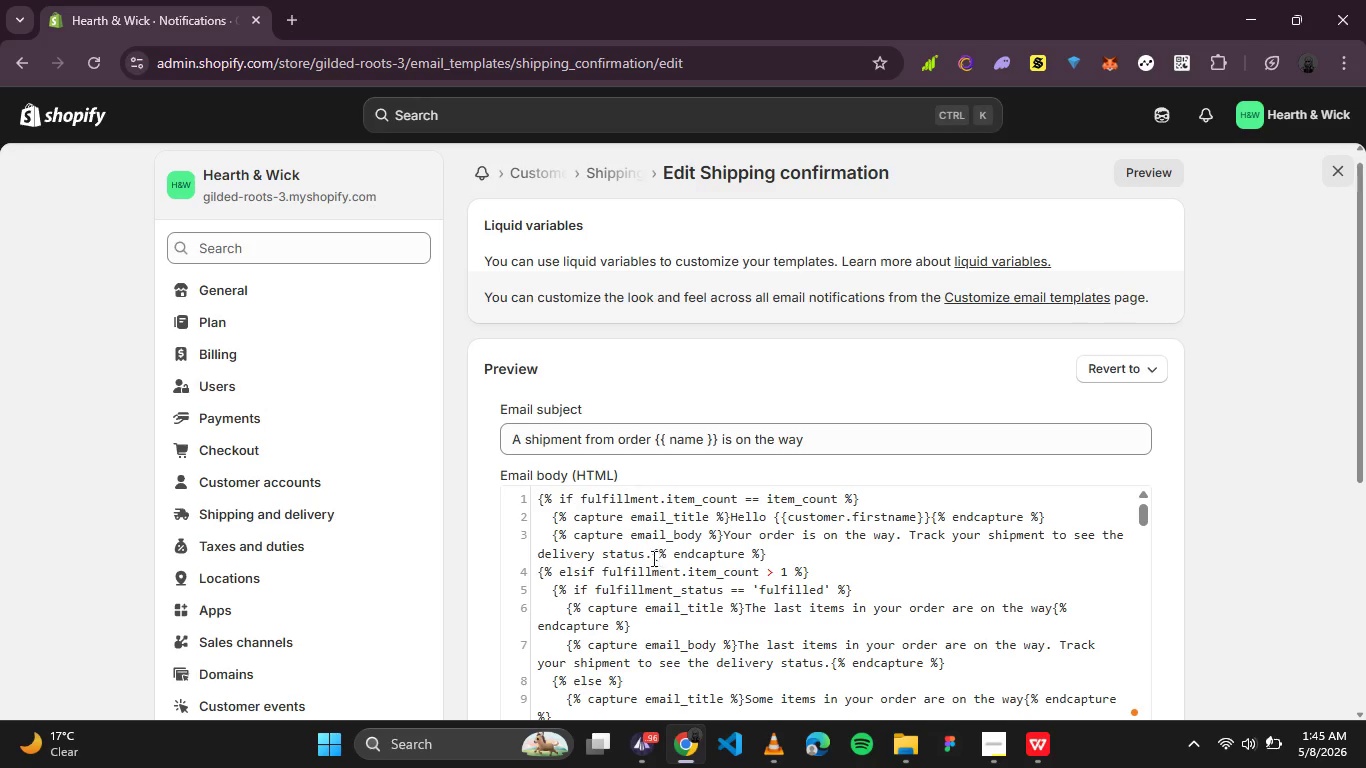 
wait(13.27)
 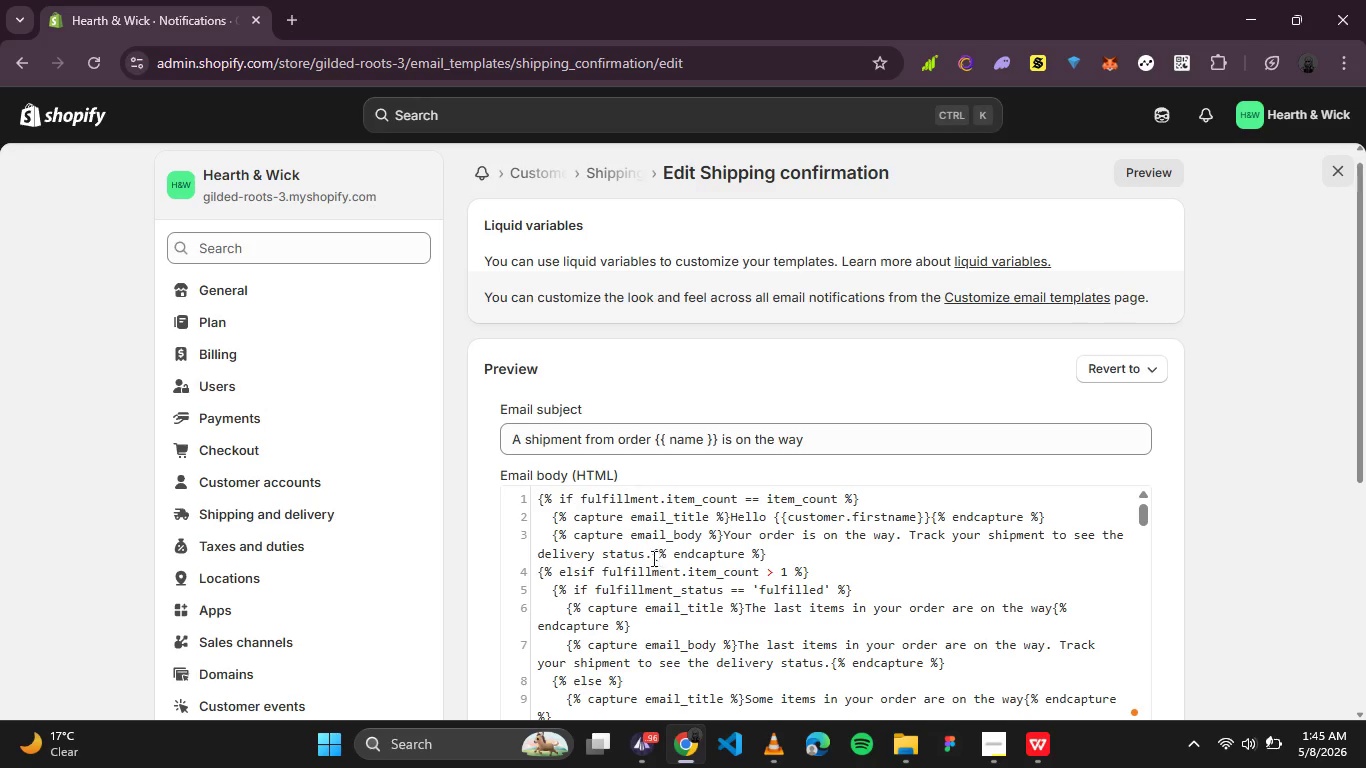 
left_click_drag(start_coordinate=[651, 559], to_coordinate=[724, 536])
 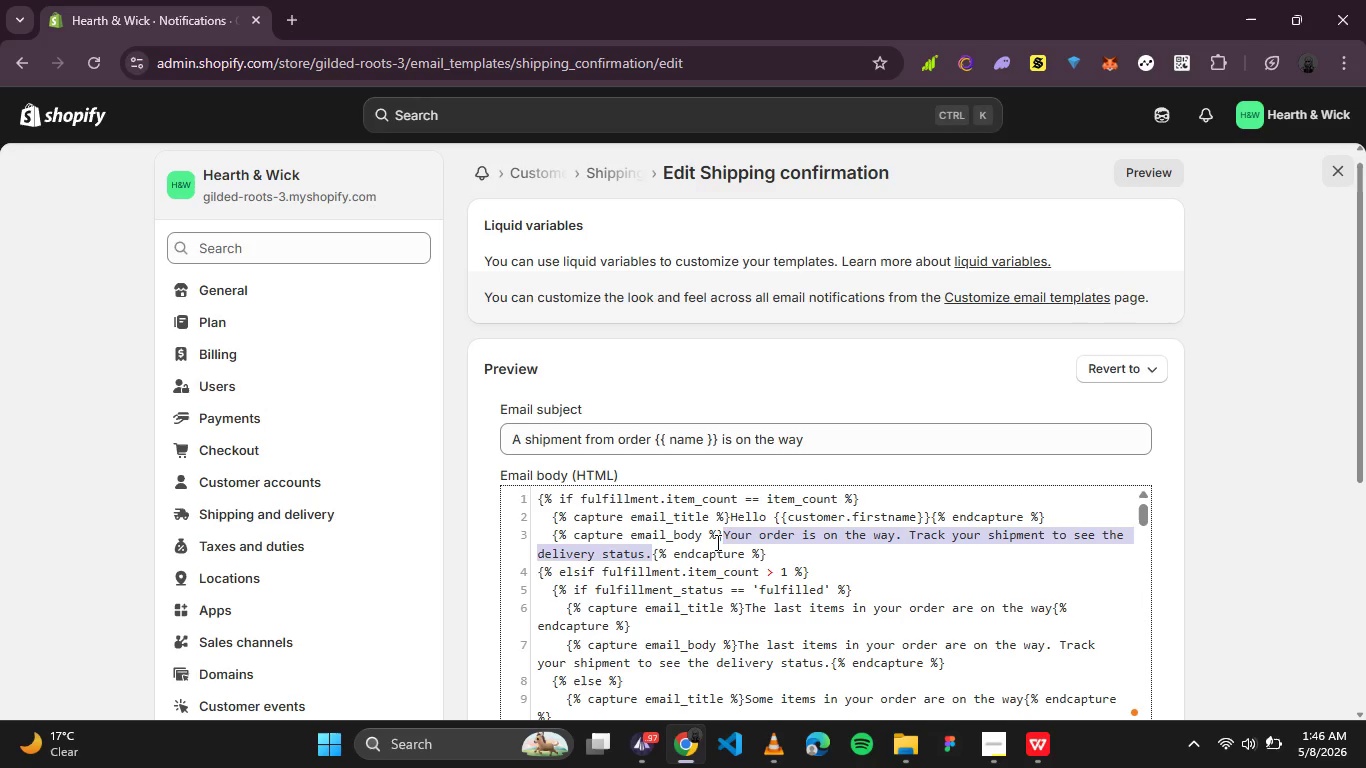 
key(Enter)
 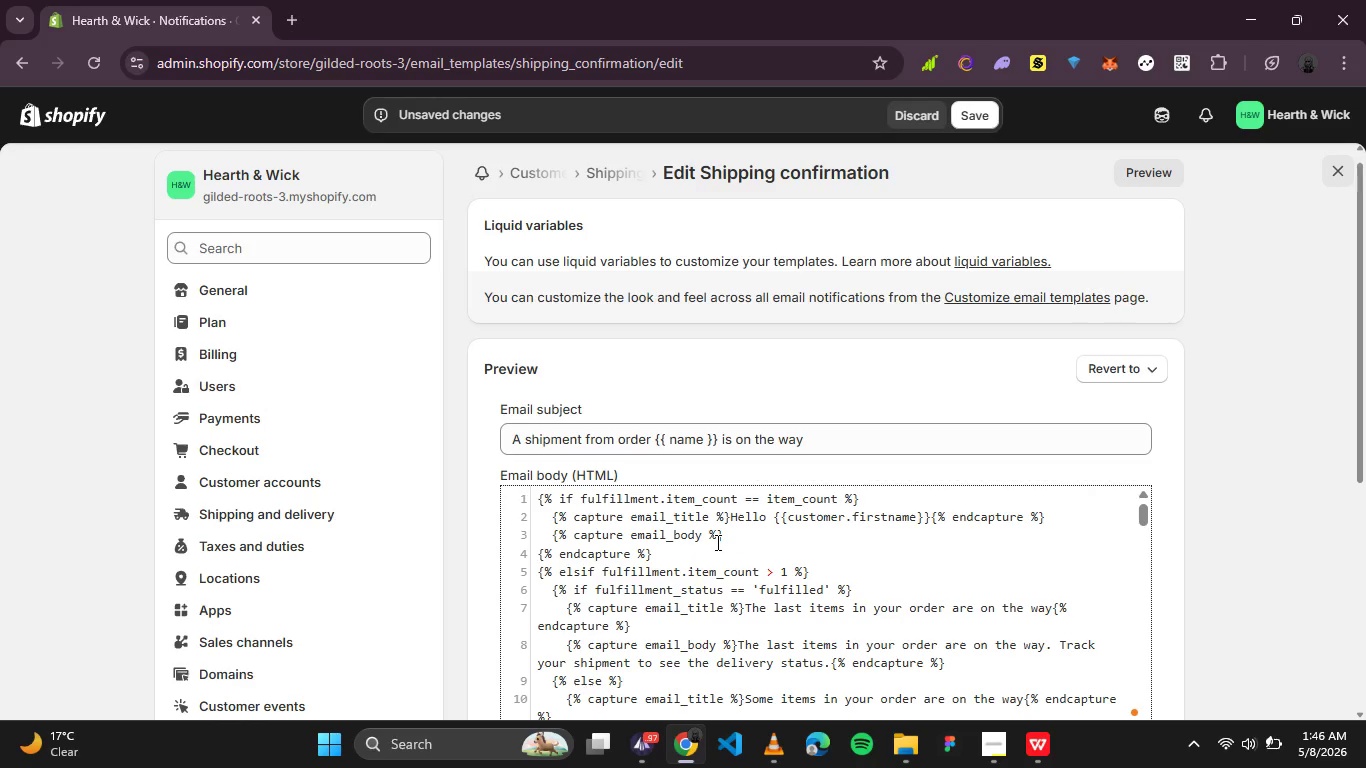 
key(Enter)
 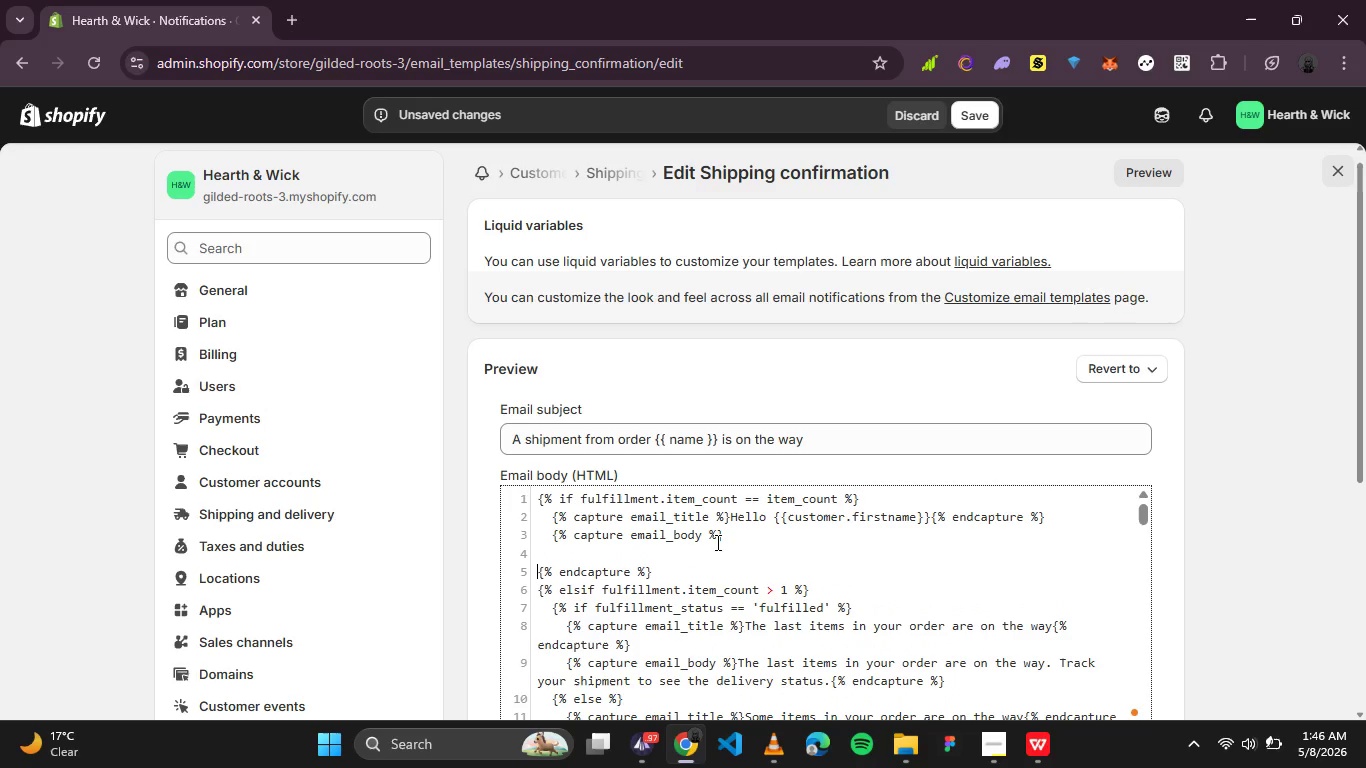 
key(Enter)
 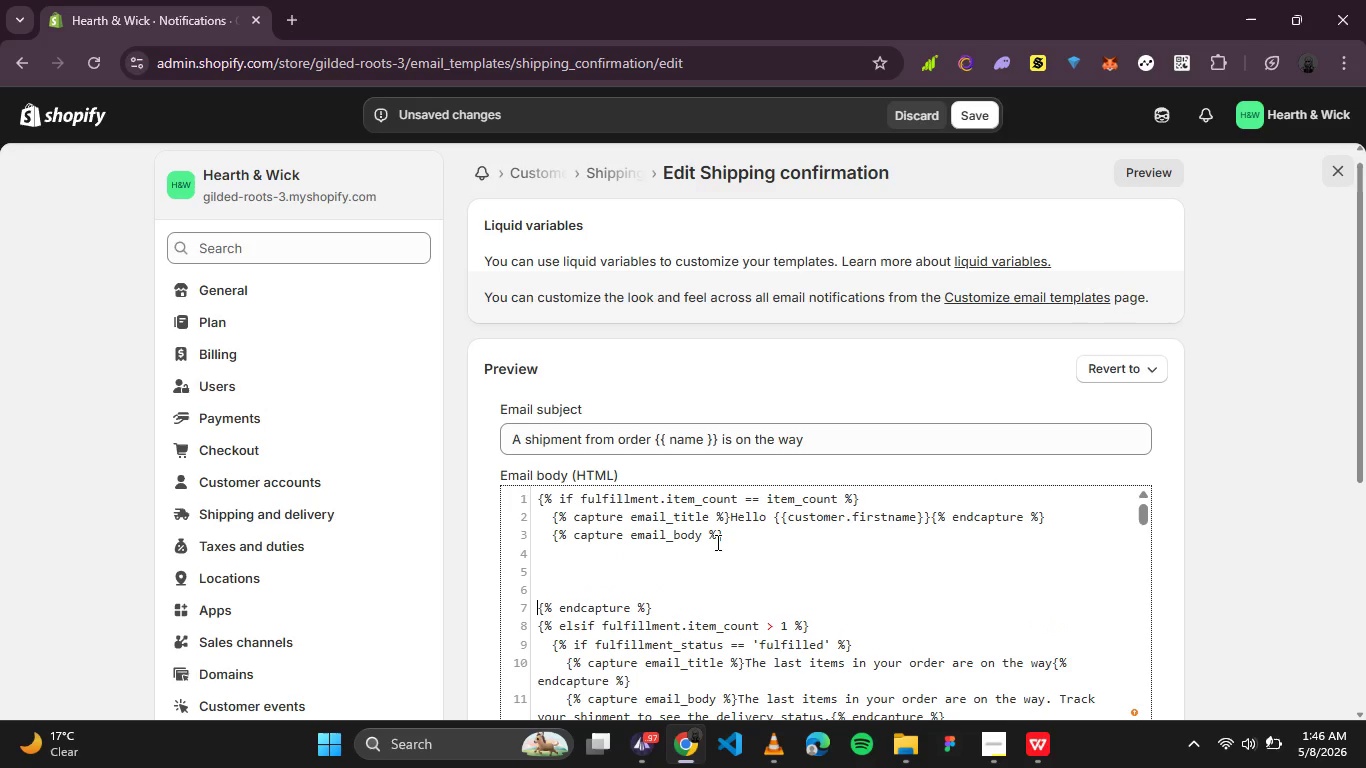 
key(Enter)
 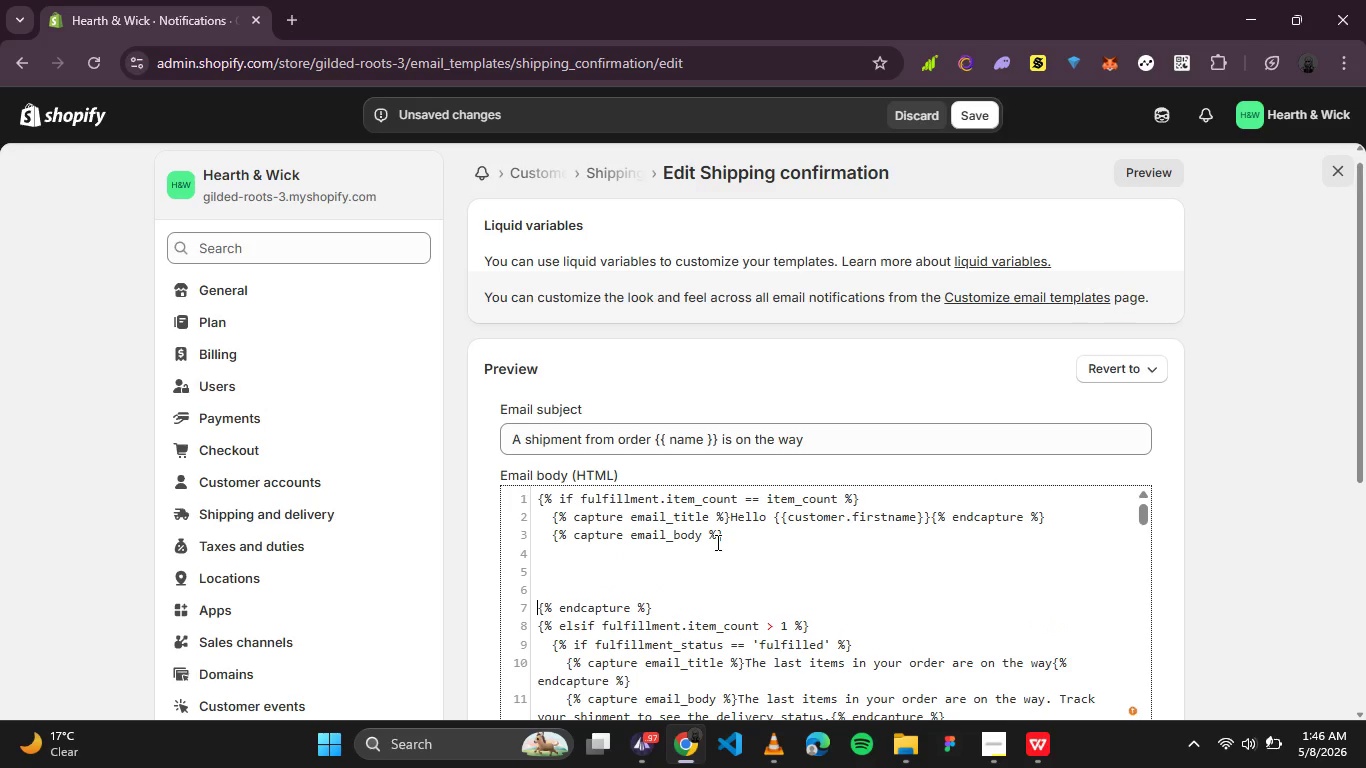 
key(Enter)
 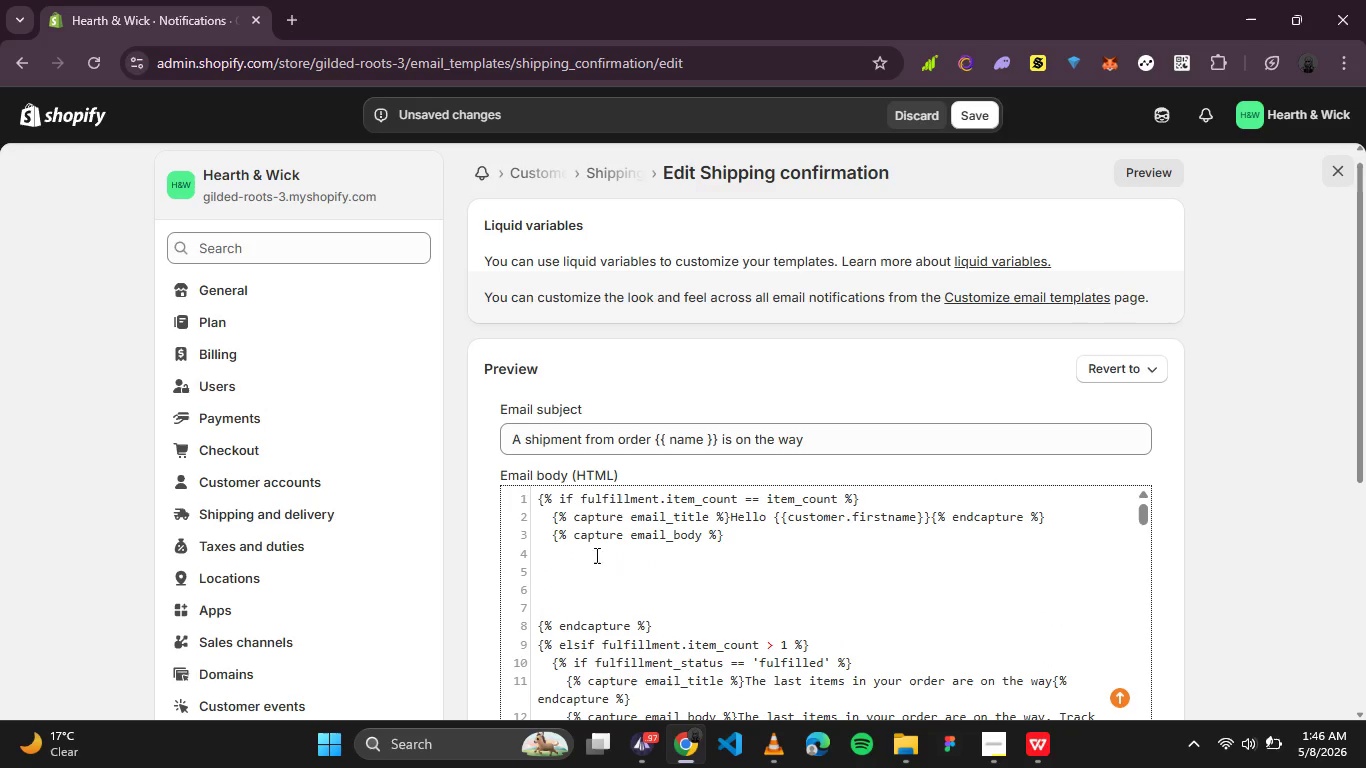 
double_click([593, 555])
 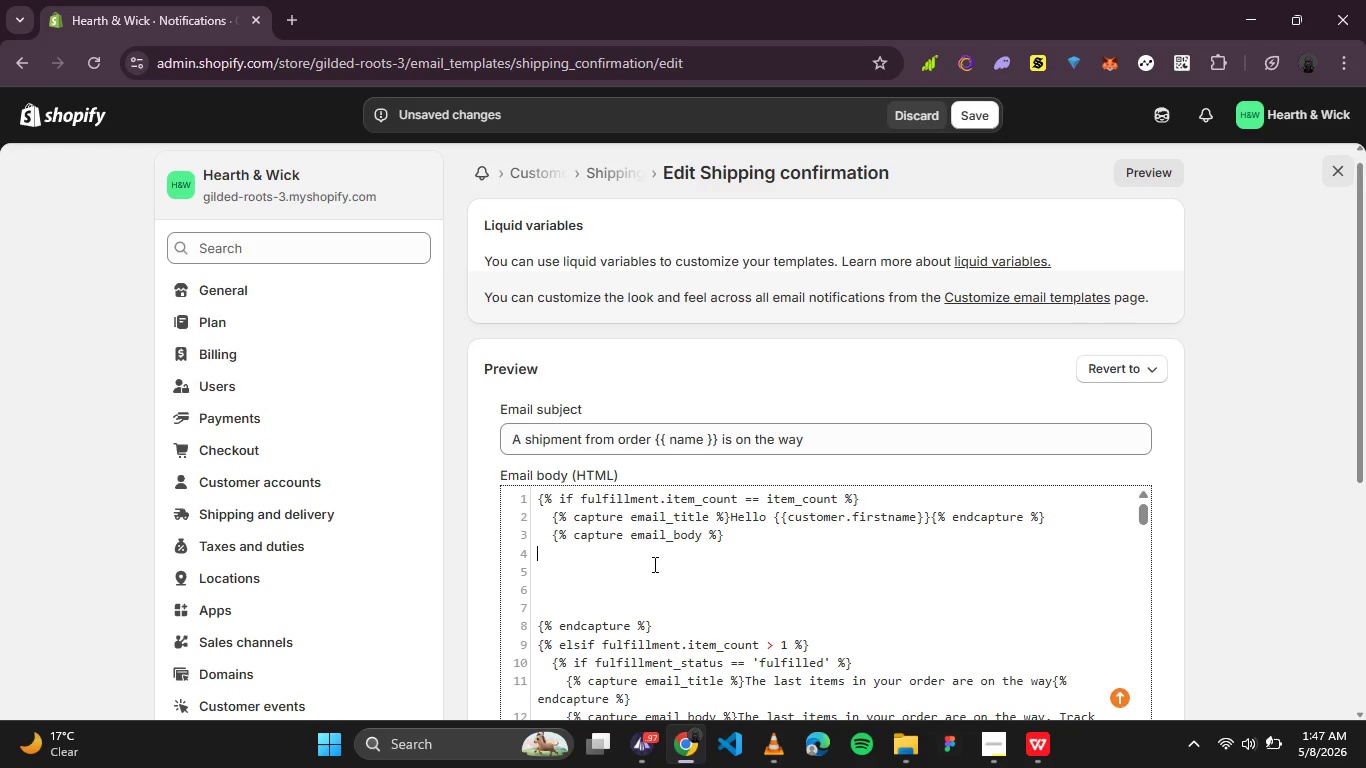 
wait(61.41)
 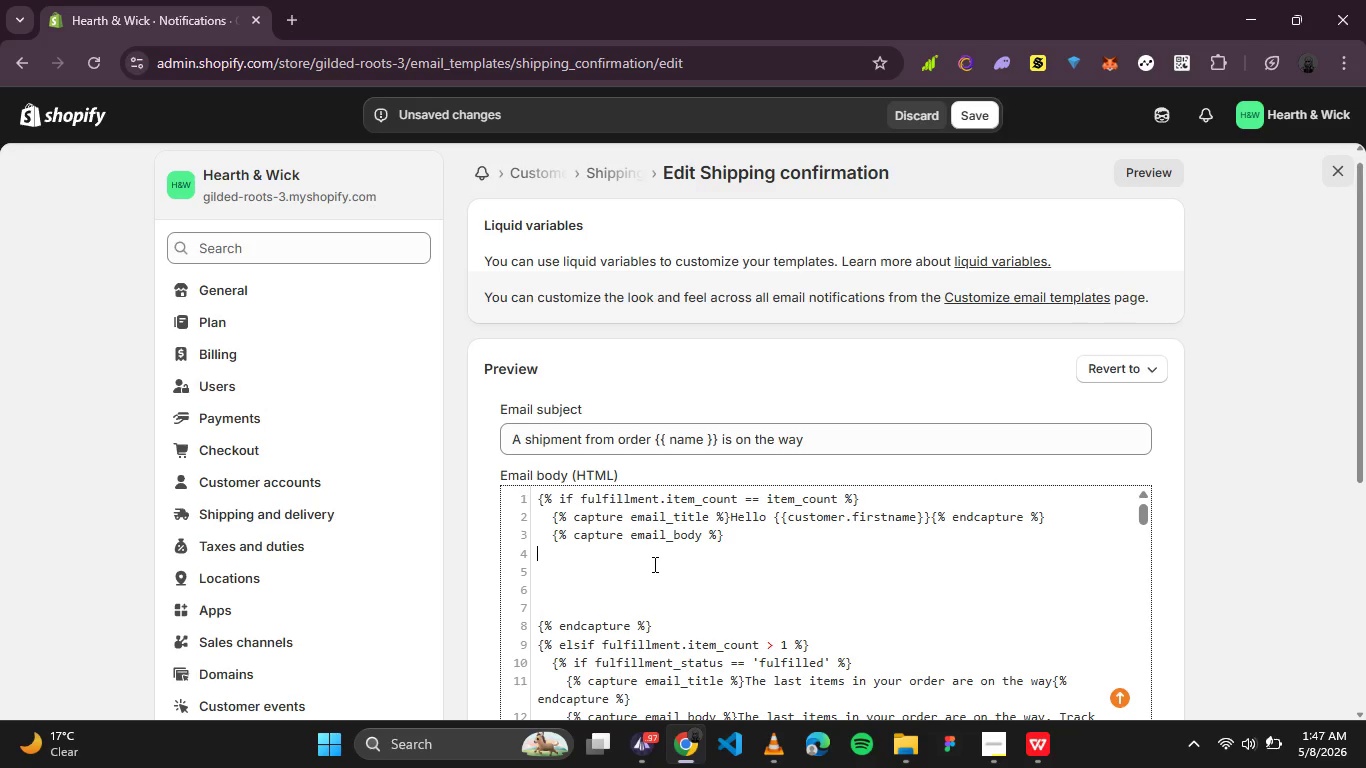 
left_click([1135, 175])
 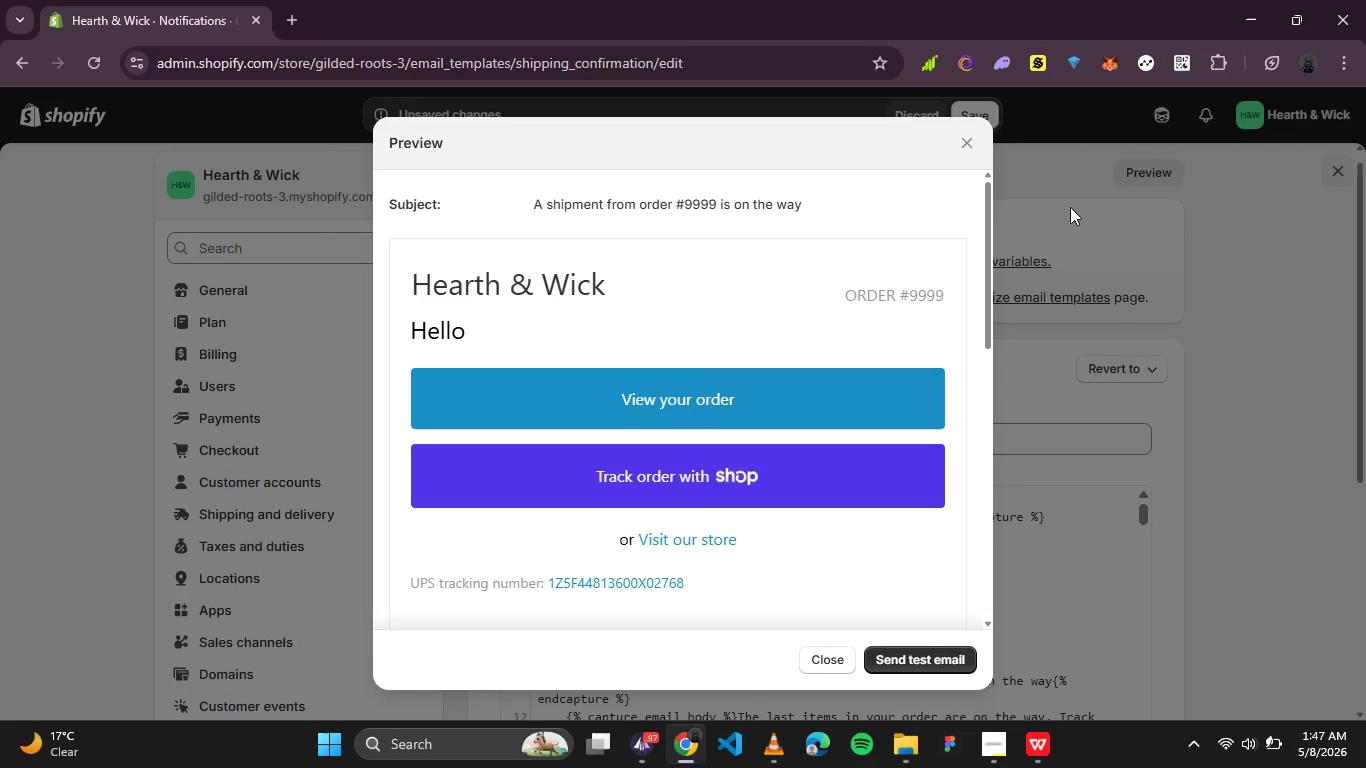 
wait(5.14)
 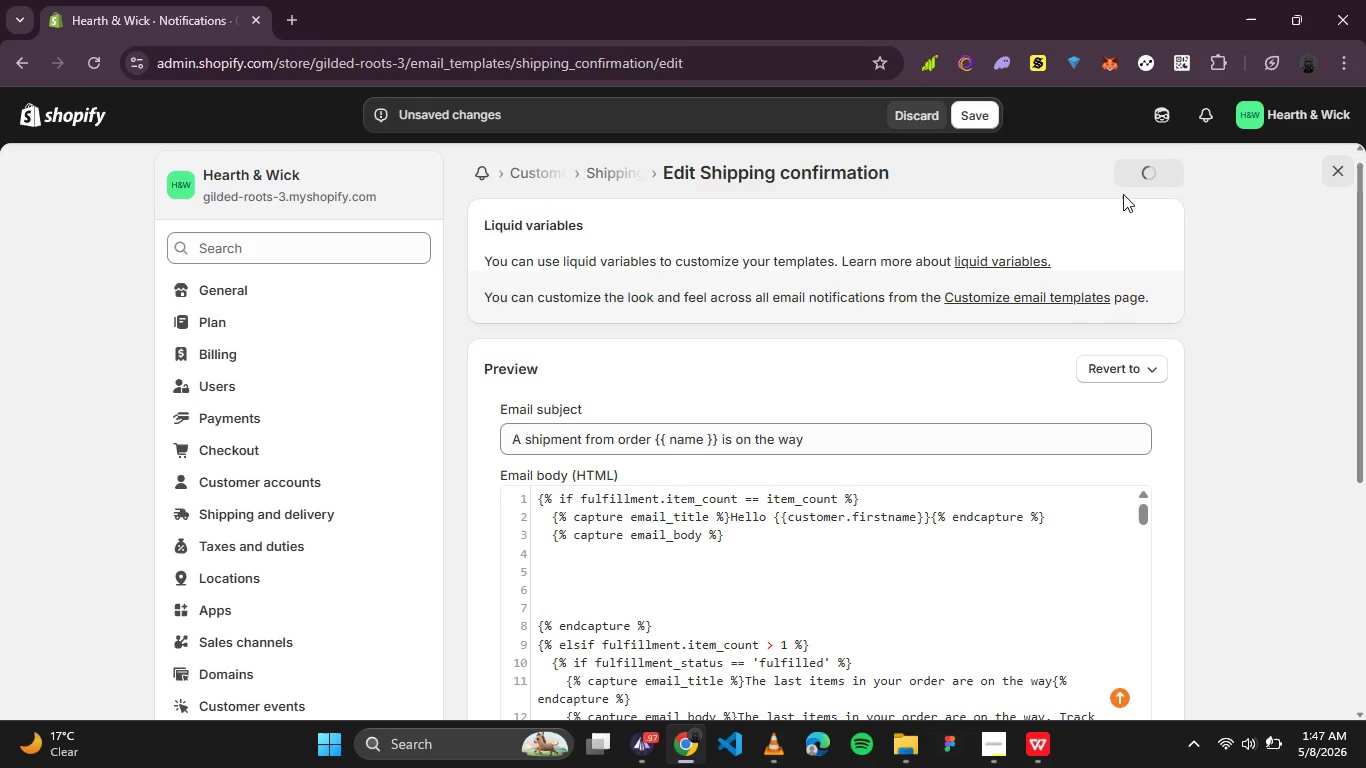 
left_click([973, 143])
 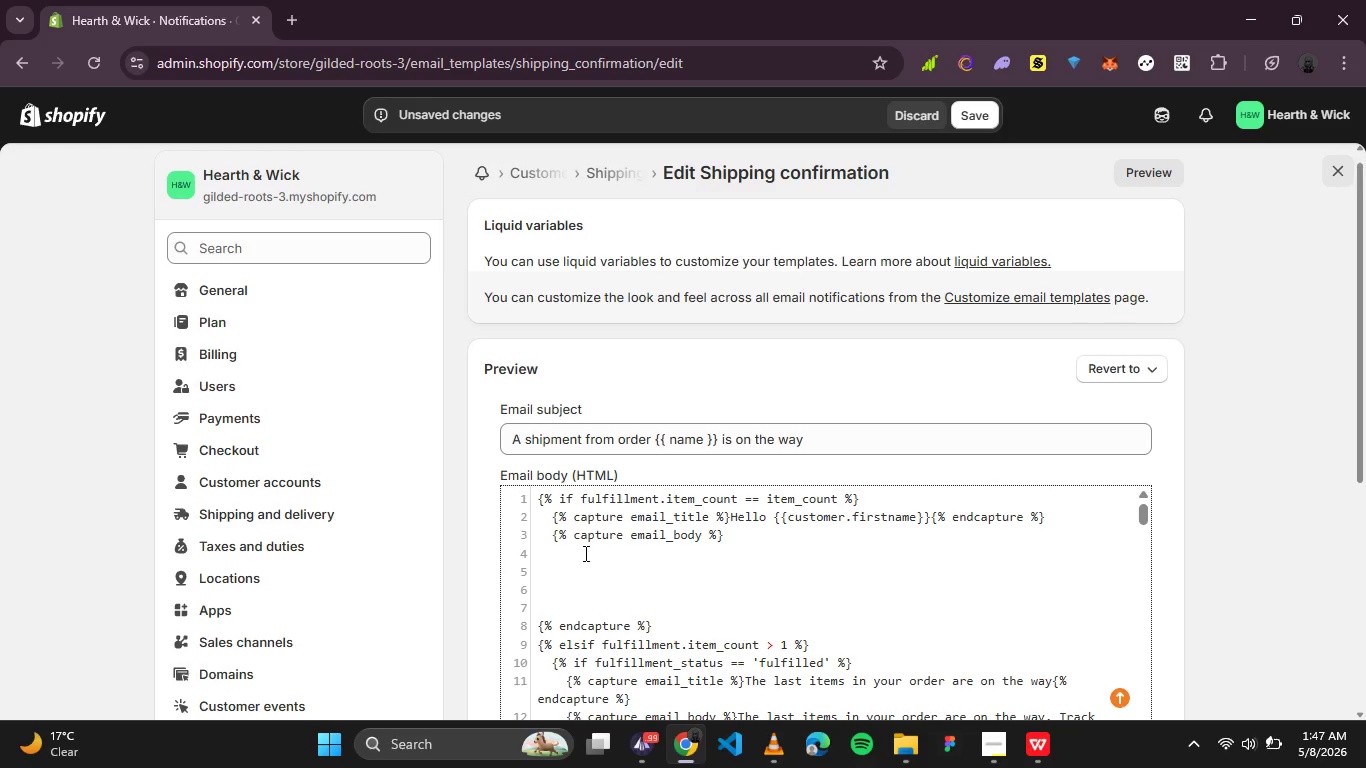 
wait(34.81)
 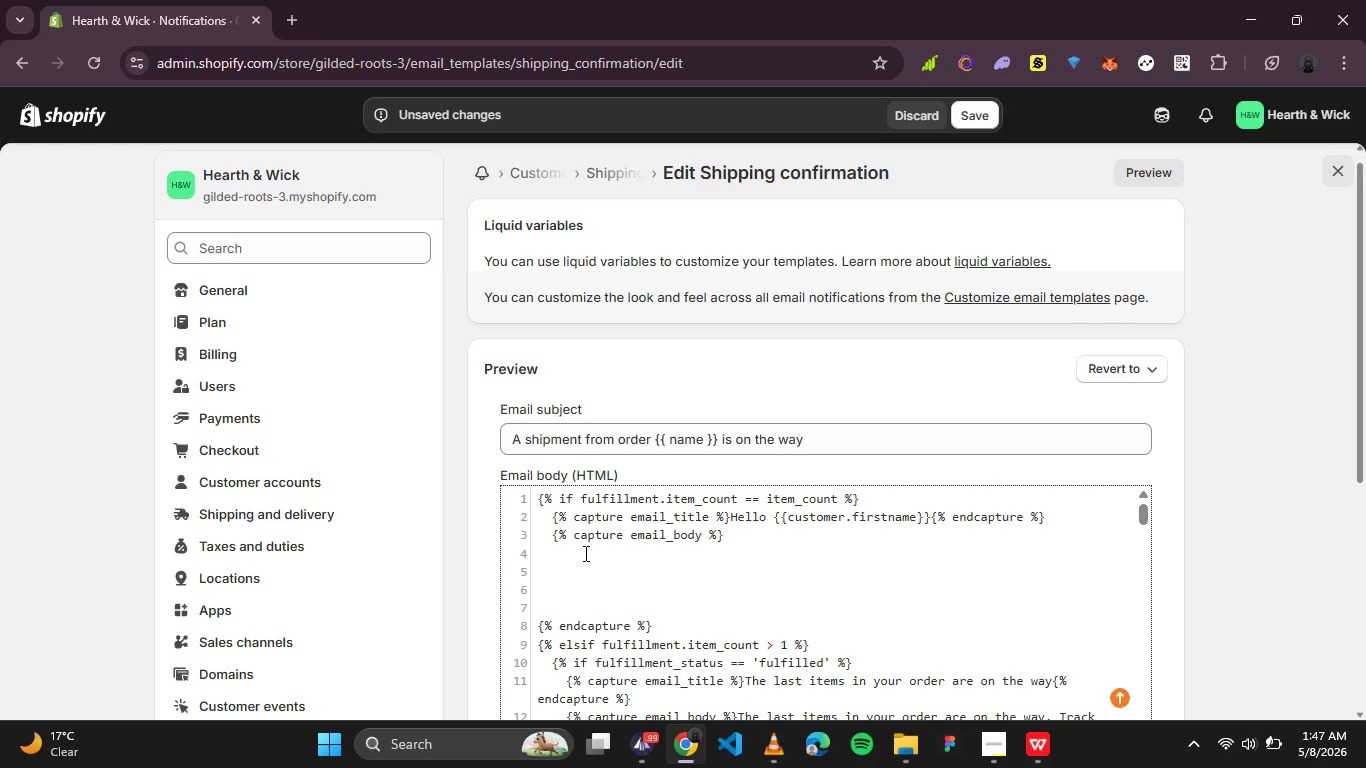 
left_click([584, 553])
 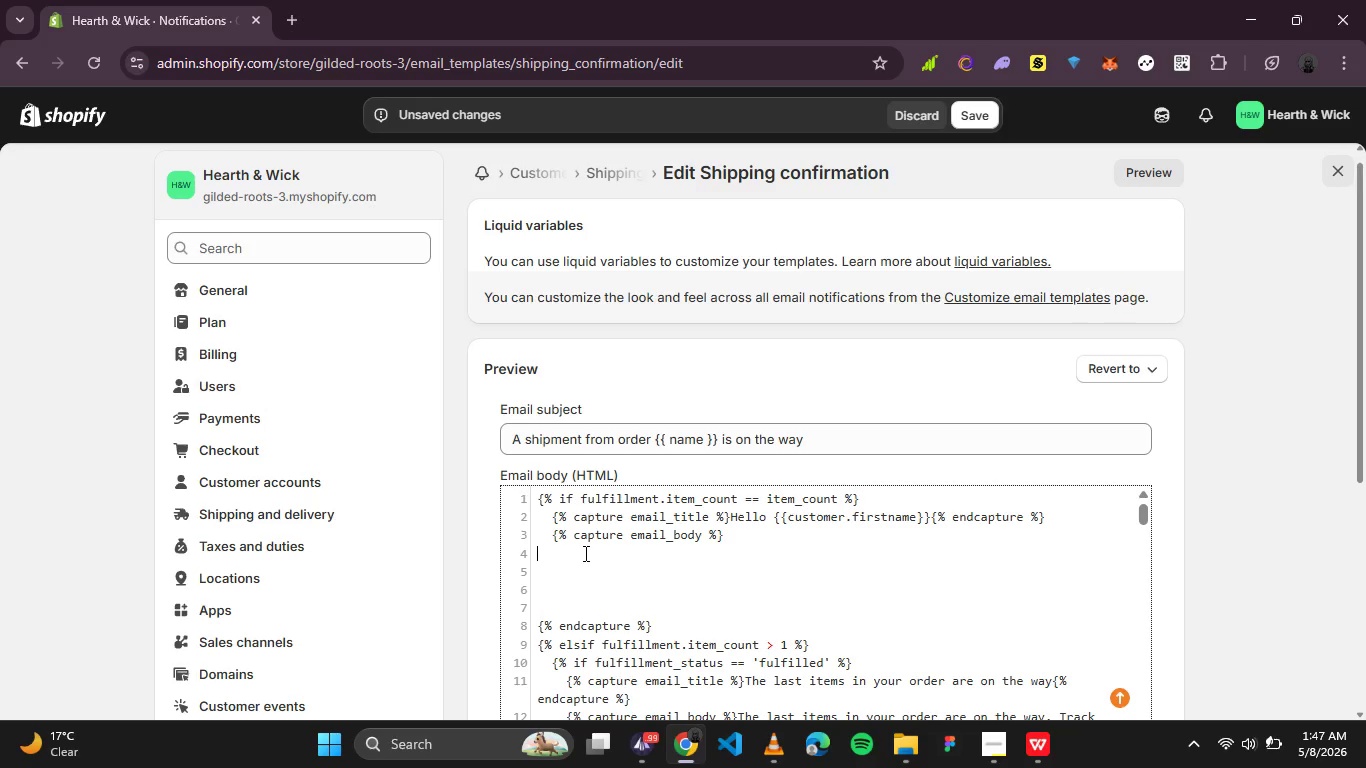 
key(Shift+Comma)
 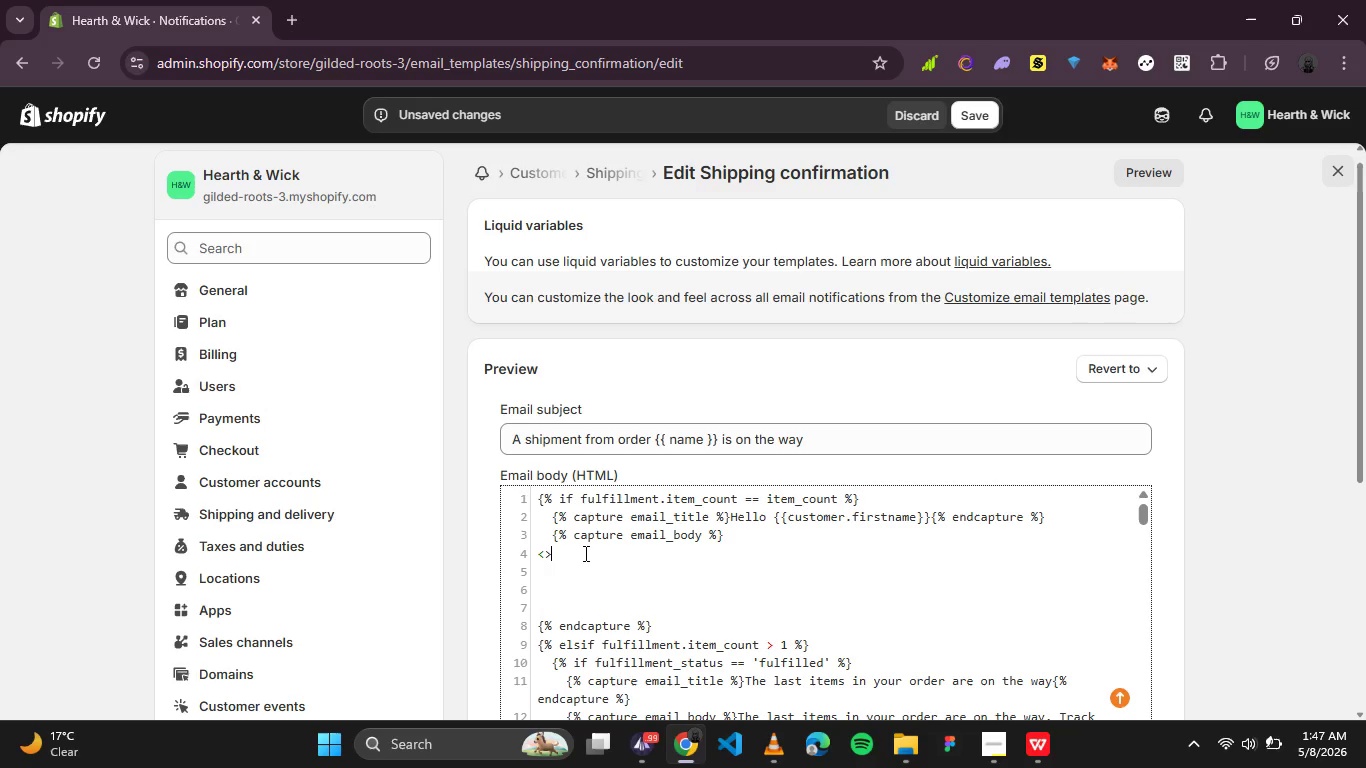 
key(Shift+Period)
 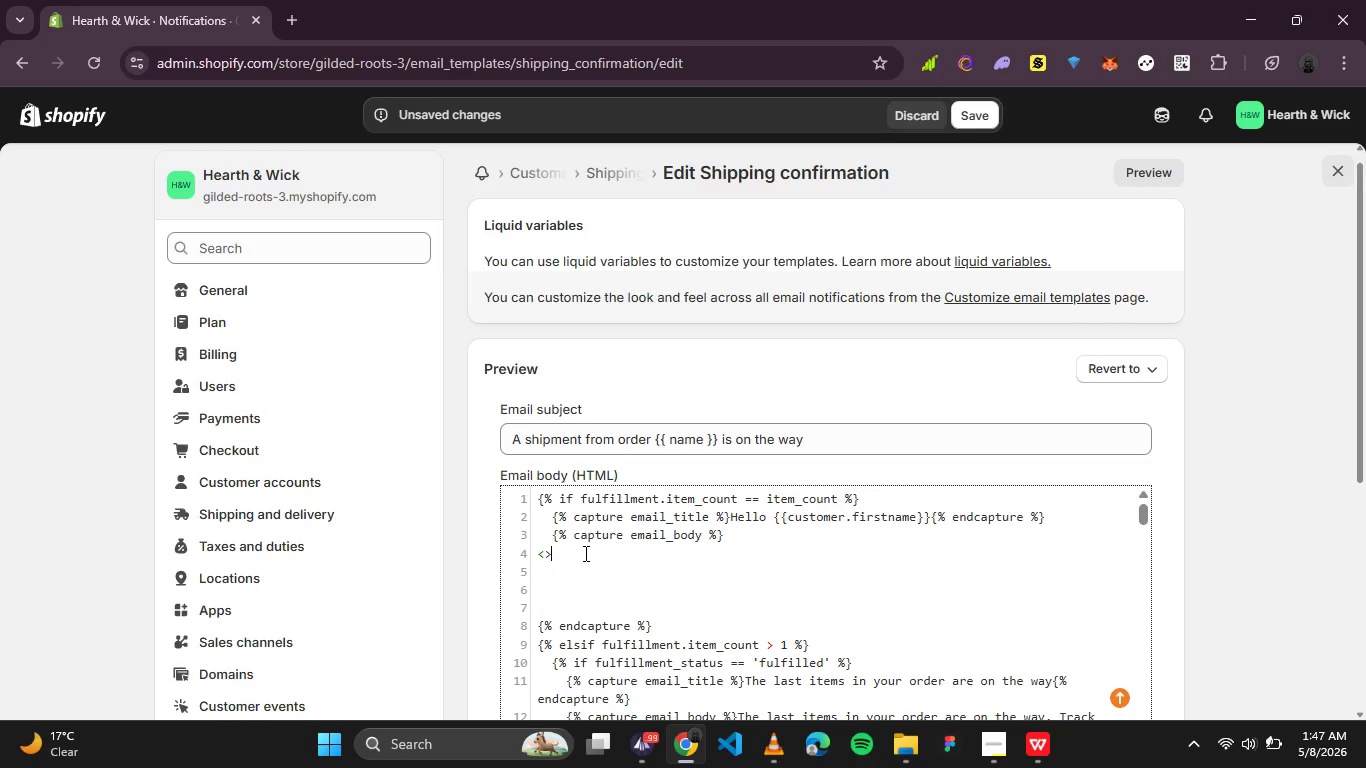 
key(ArrowLeft)
 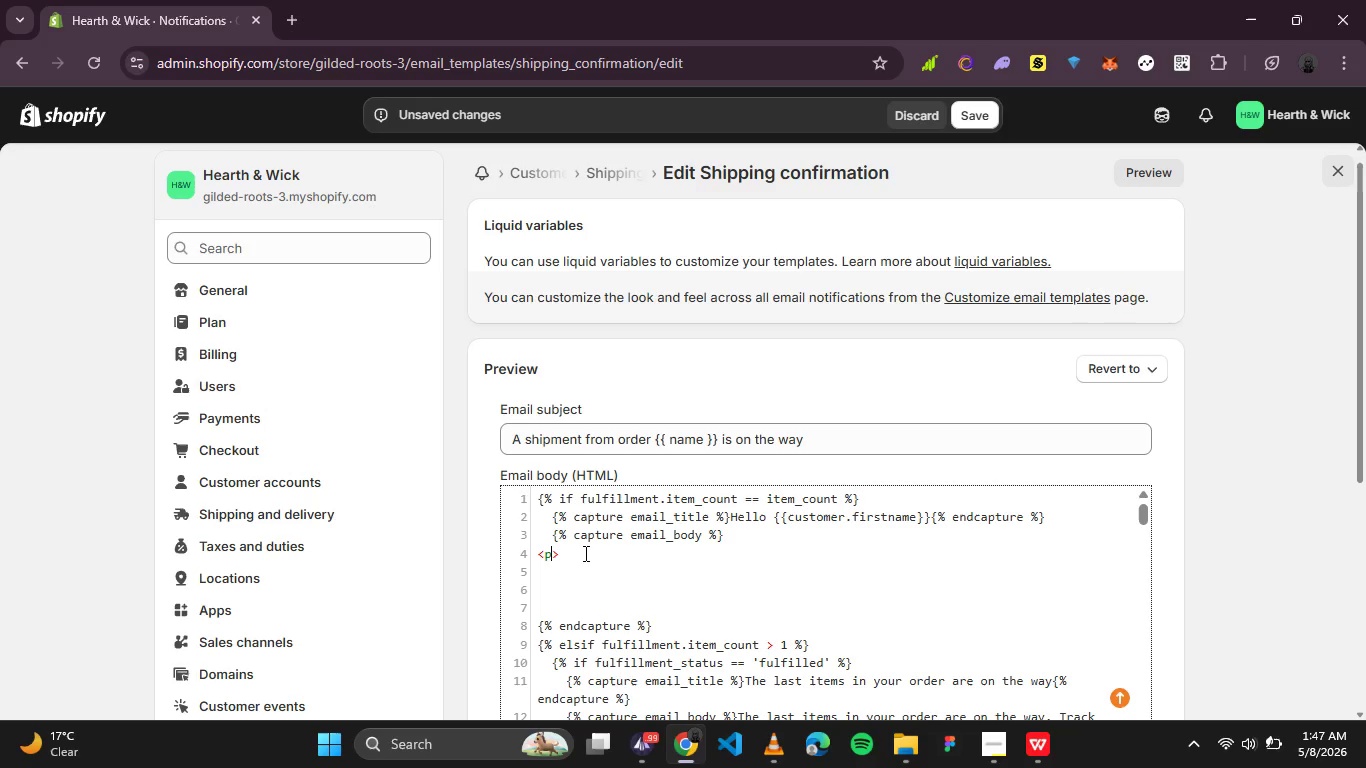 
key(P)
 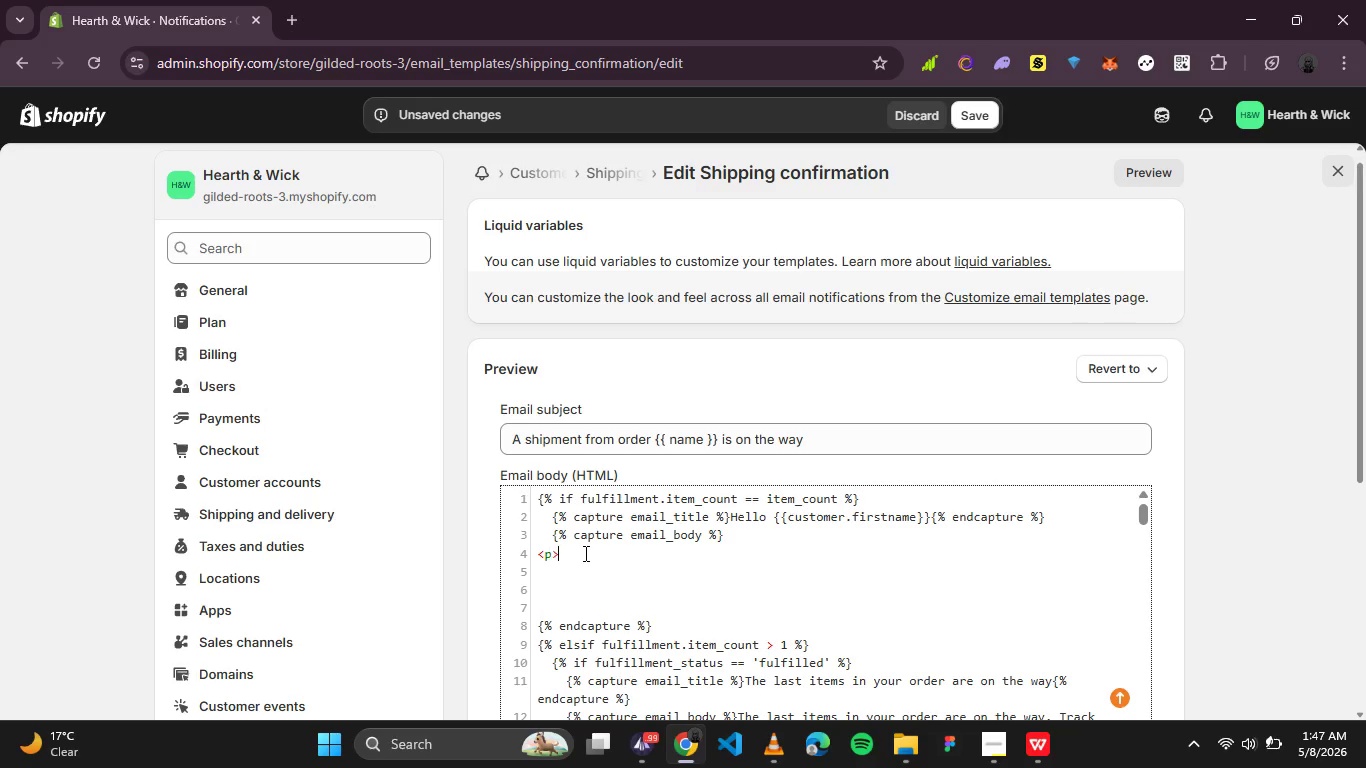 
key(ArrowRight)
 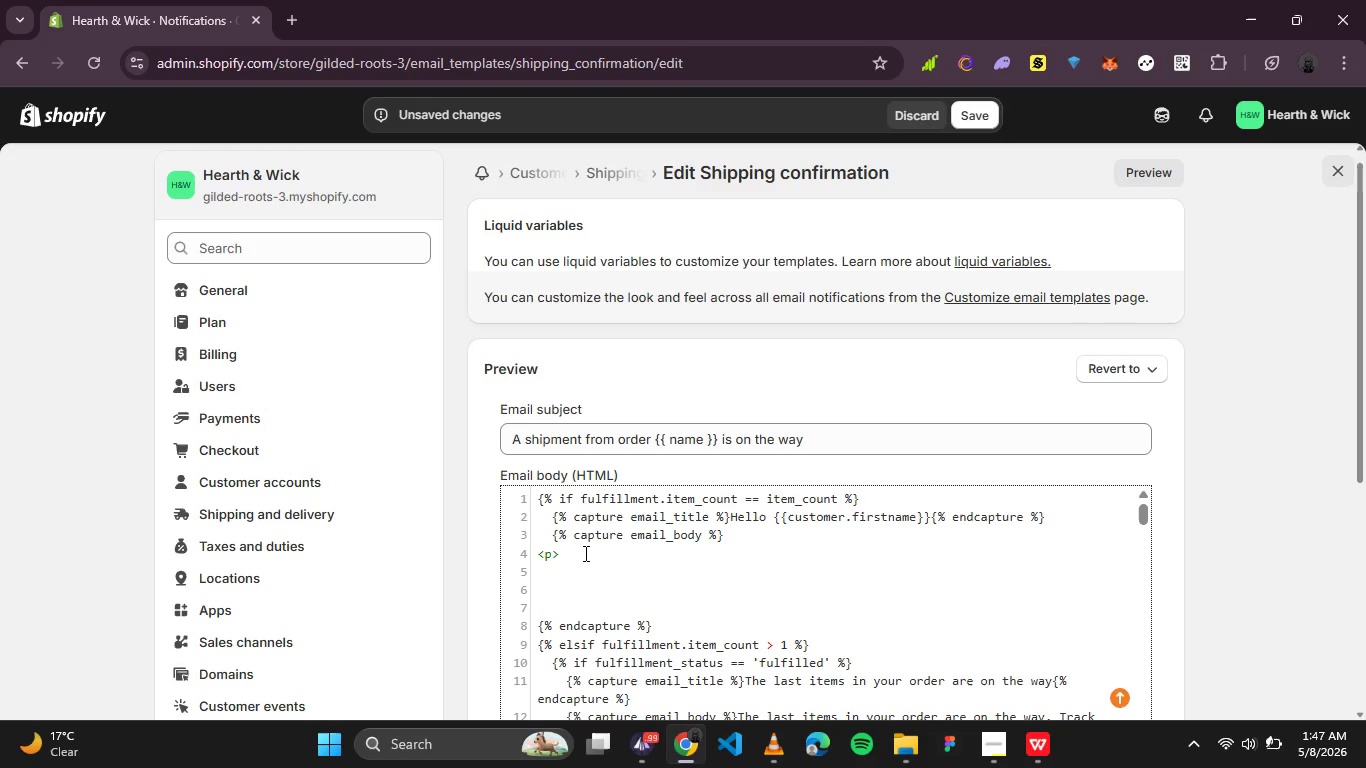 
type( Good news - Your Hearth &)
 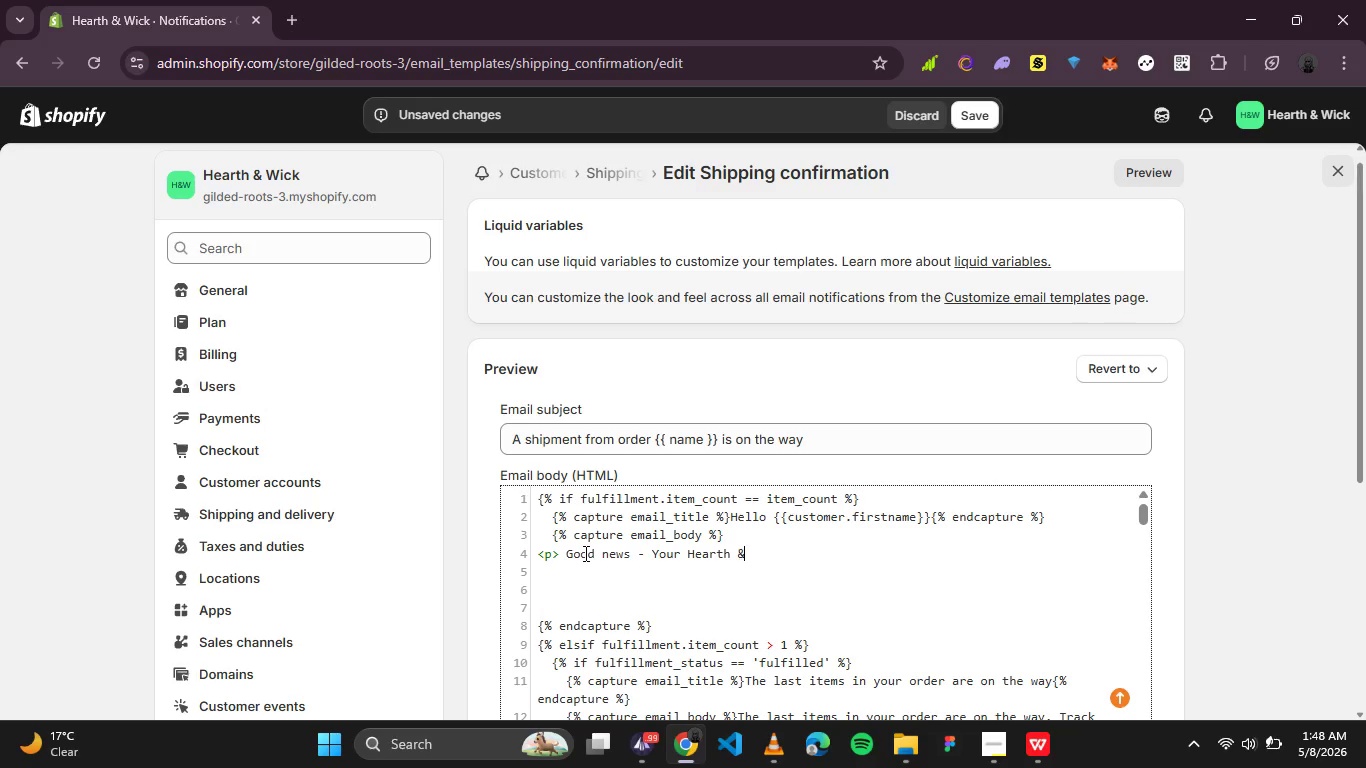 
wait(5.11)
 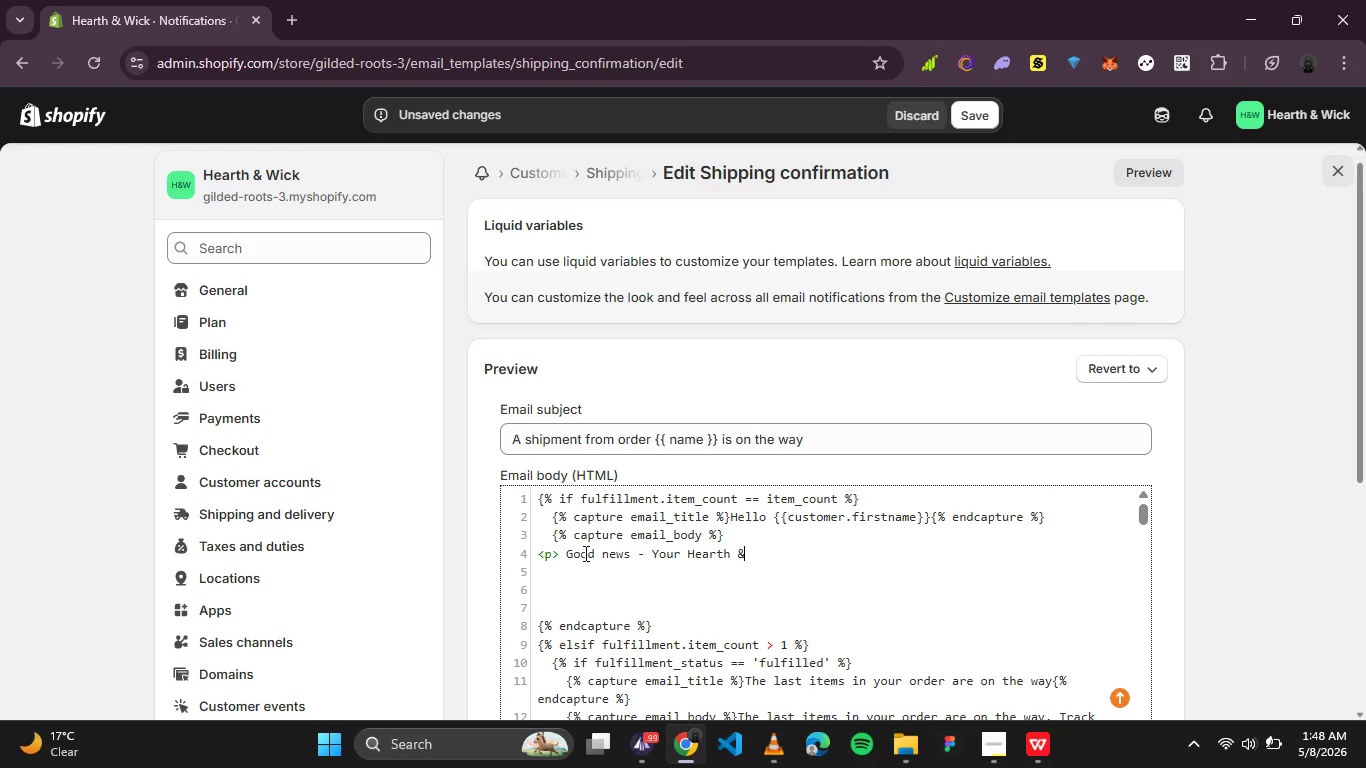 
type( Wick order)
 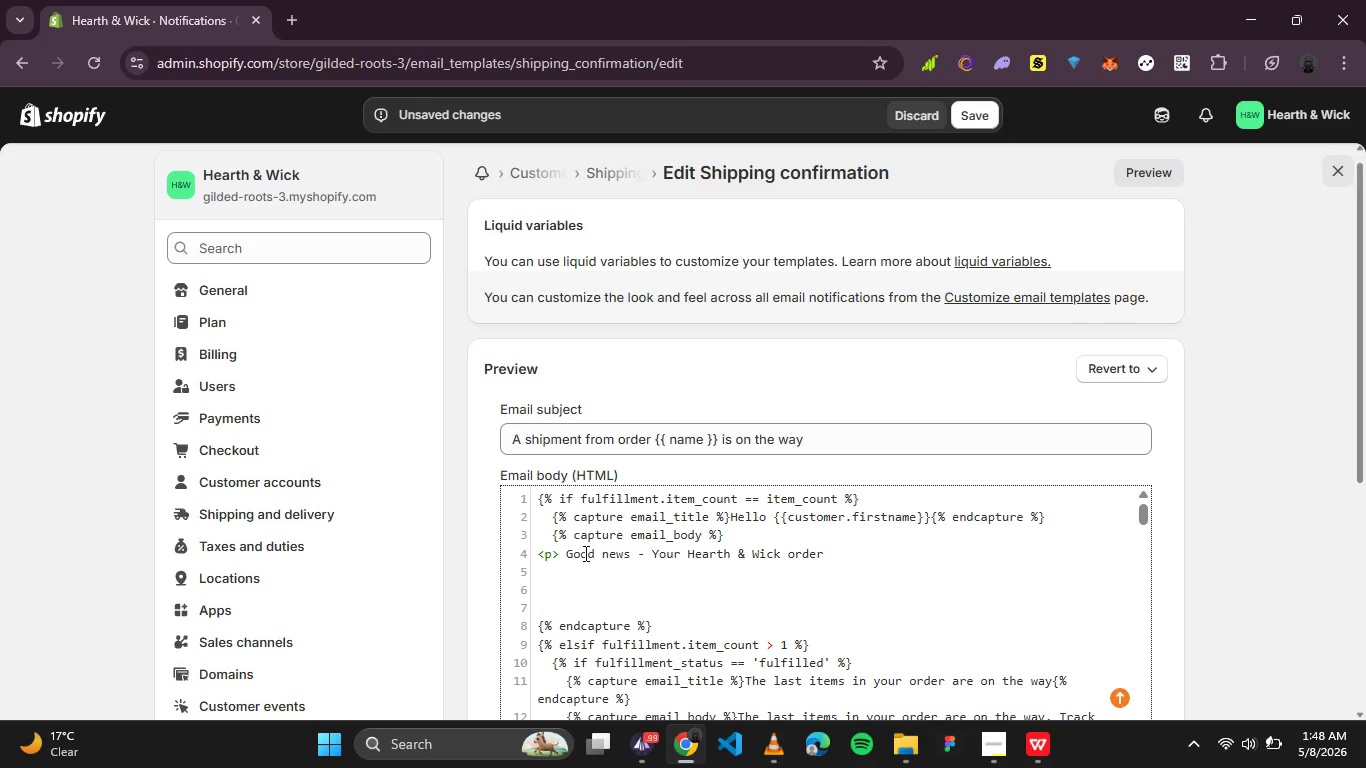 
type( is on it's way )
key(Backspace)
type(! <>)
 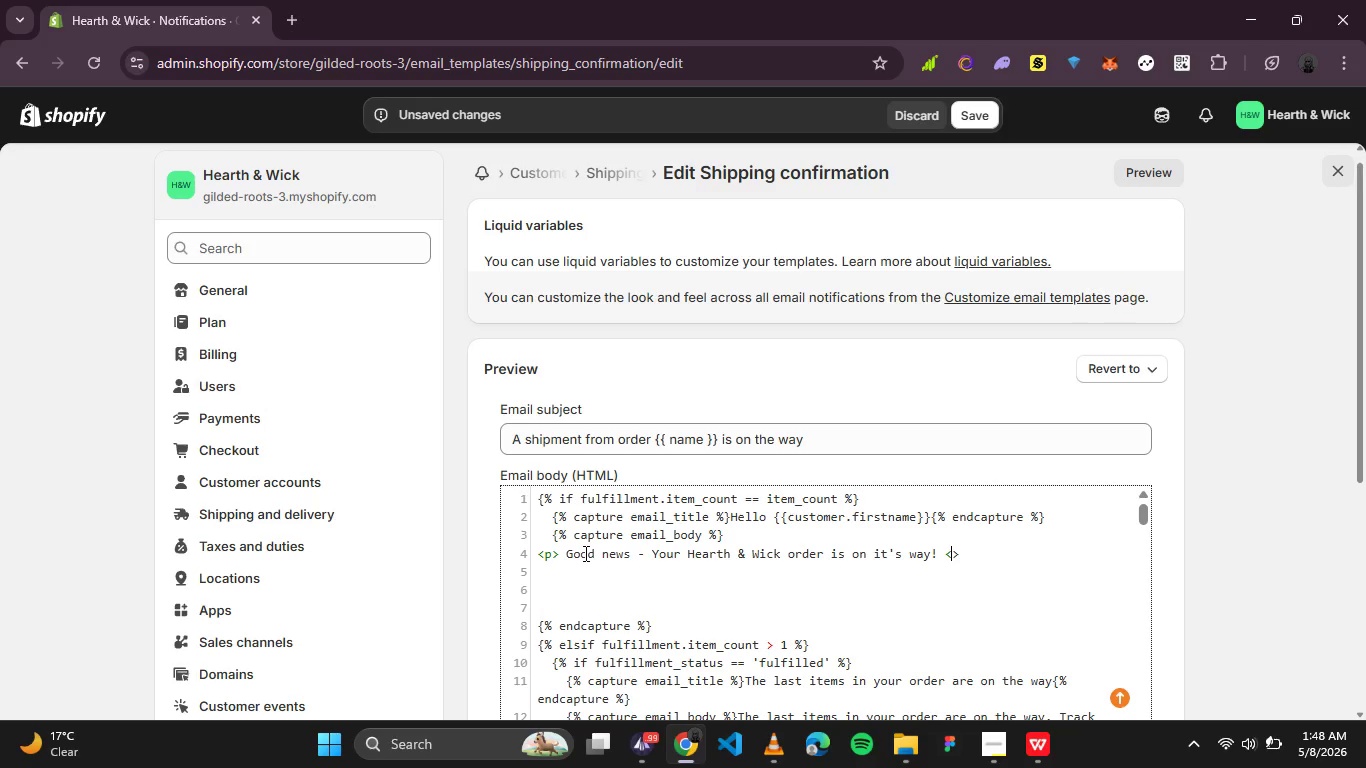 
 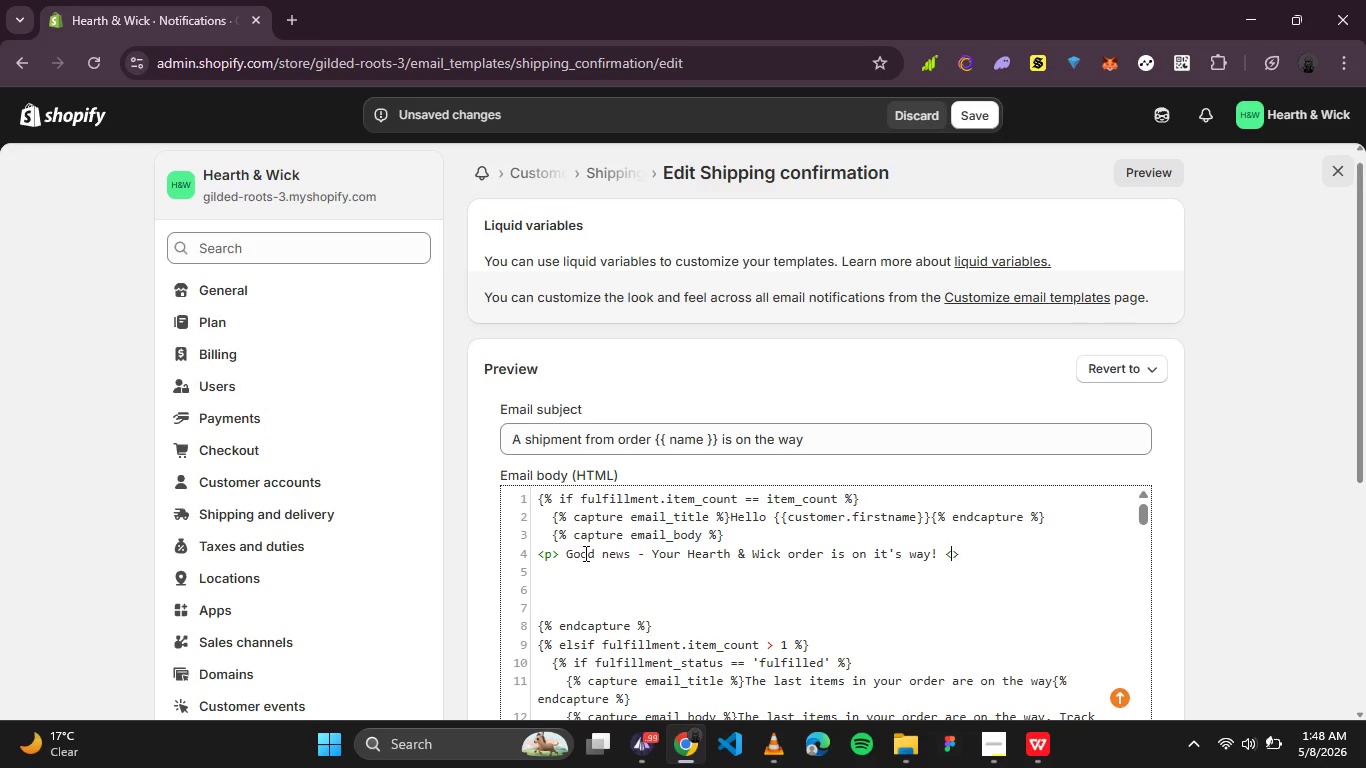 
key(ArrowLeft)
 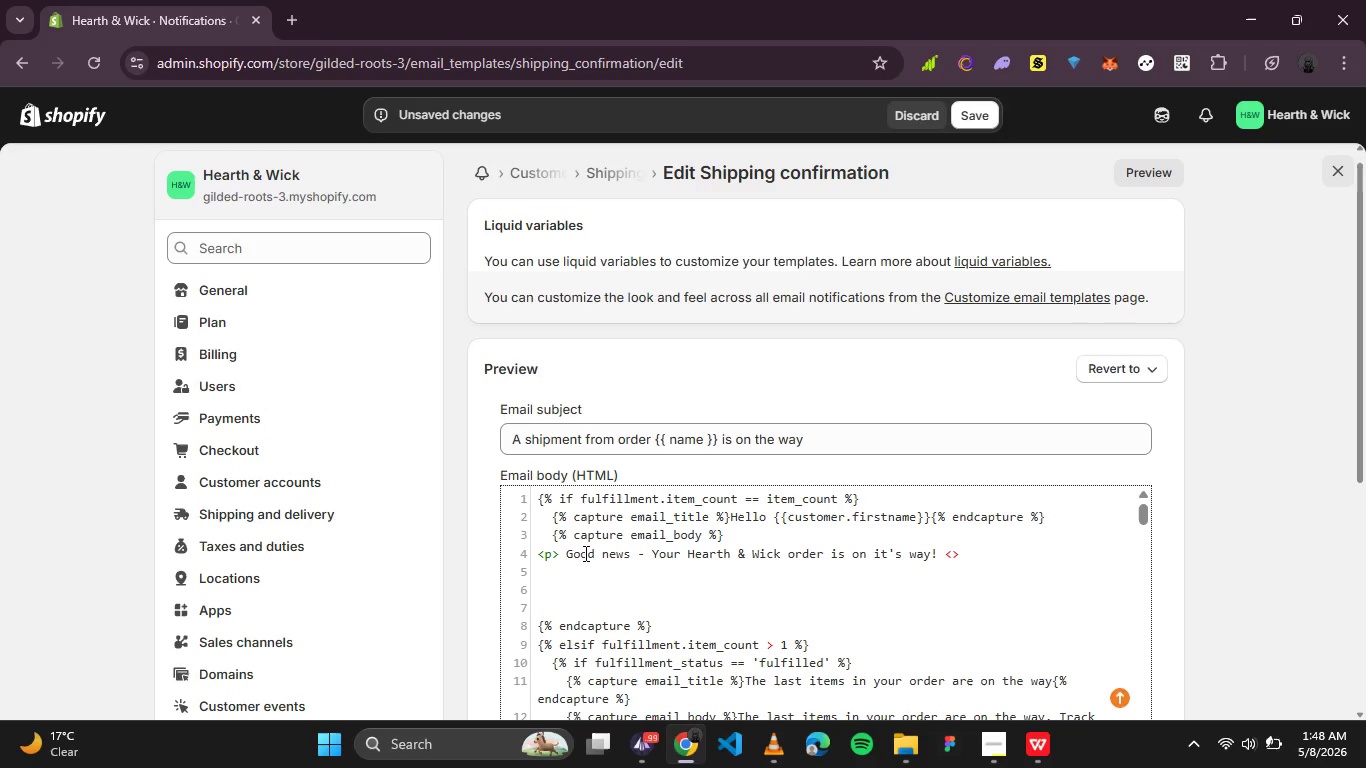 
key(Slash)
 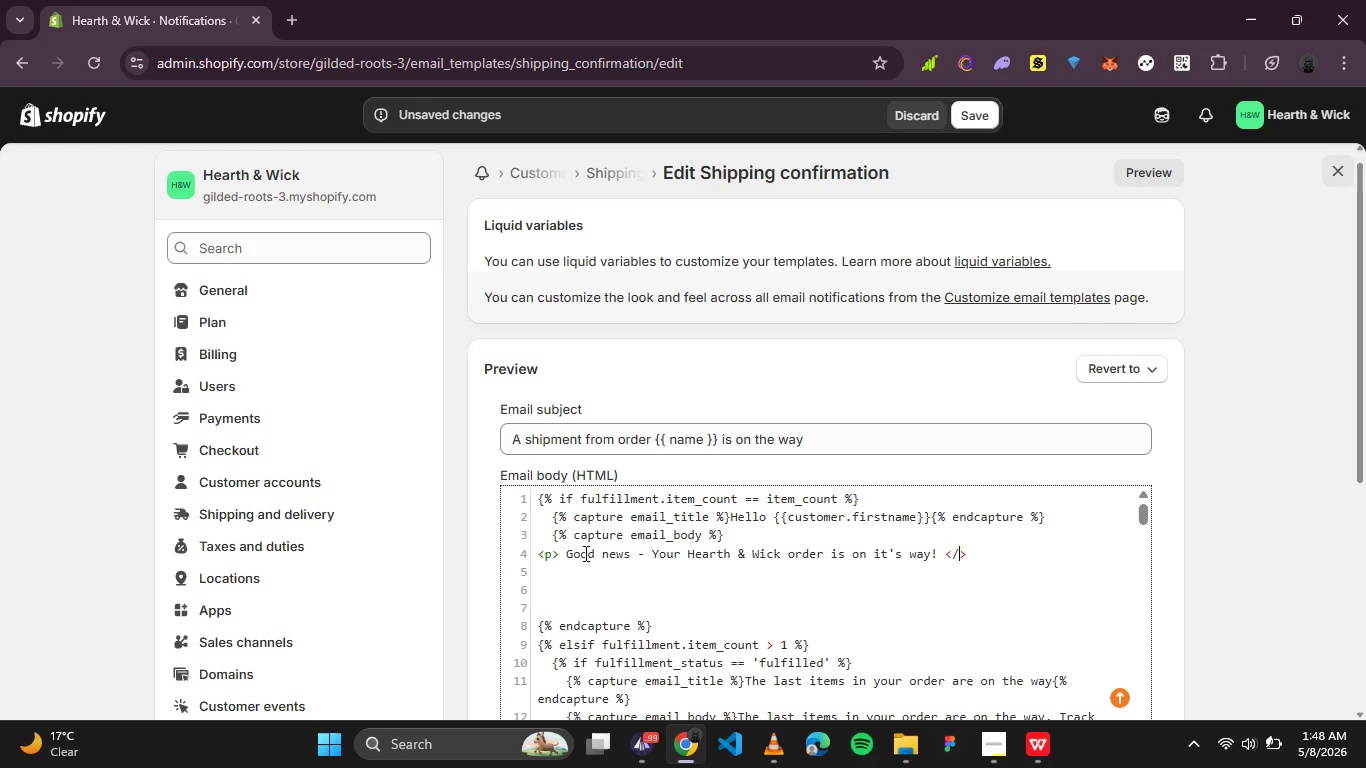 
key(P)
 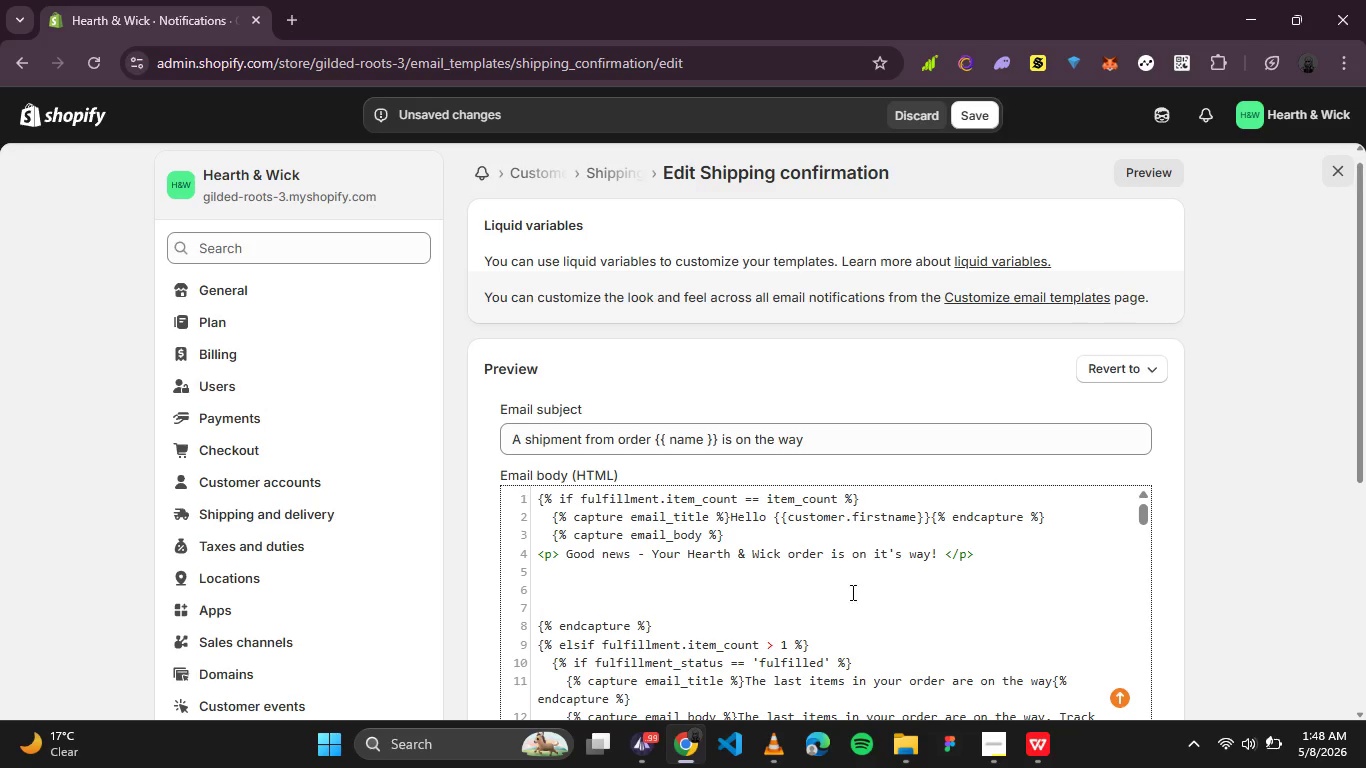 
left_click([995, 557])
 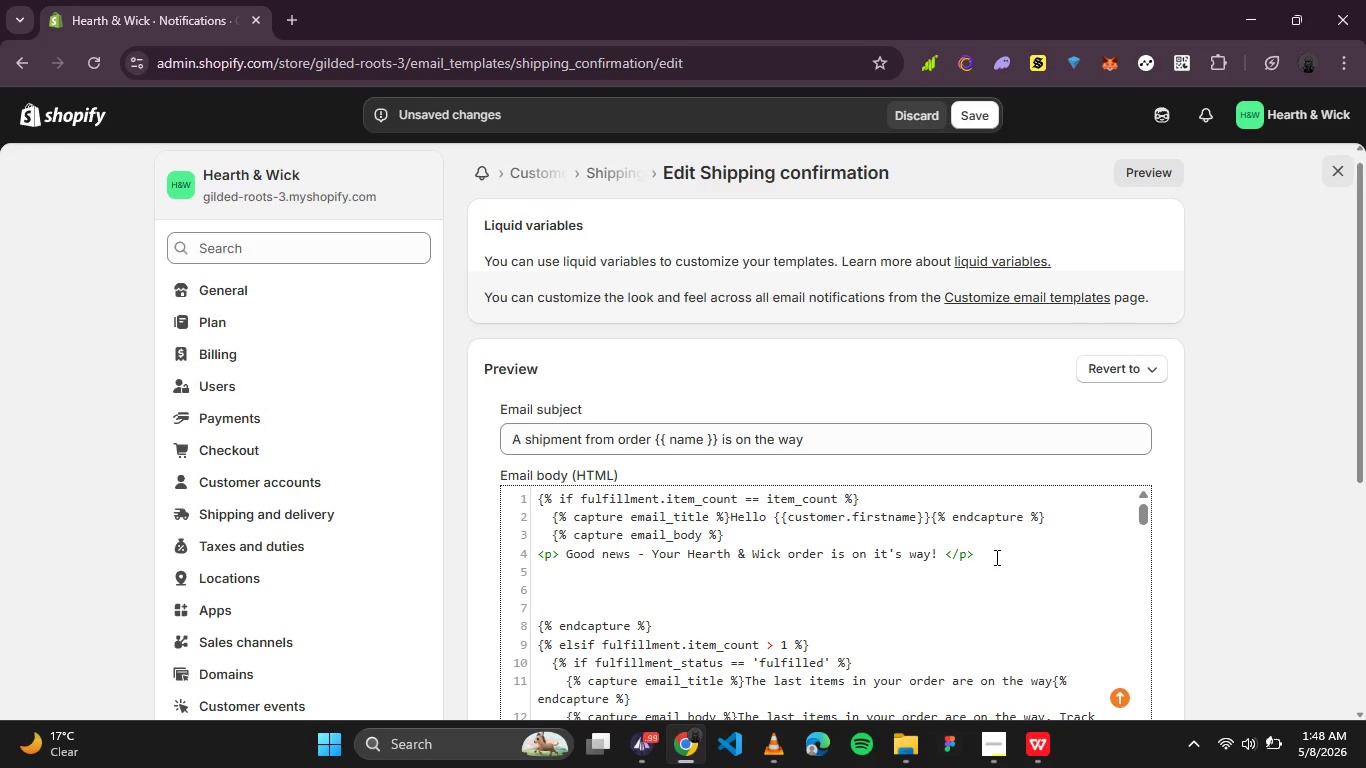 
key(Enter)
 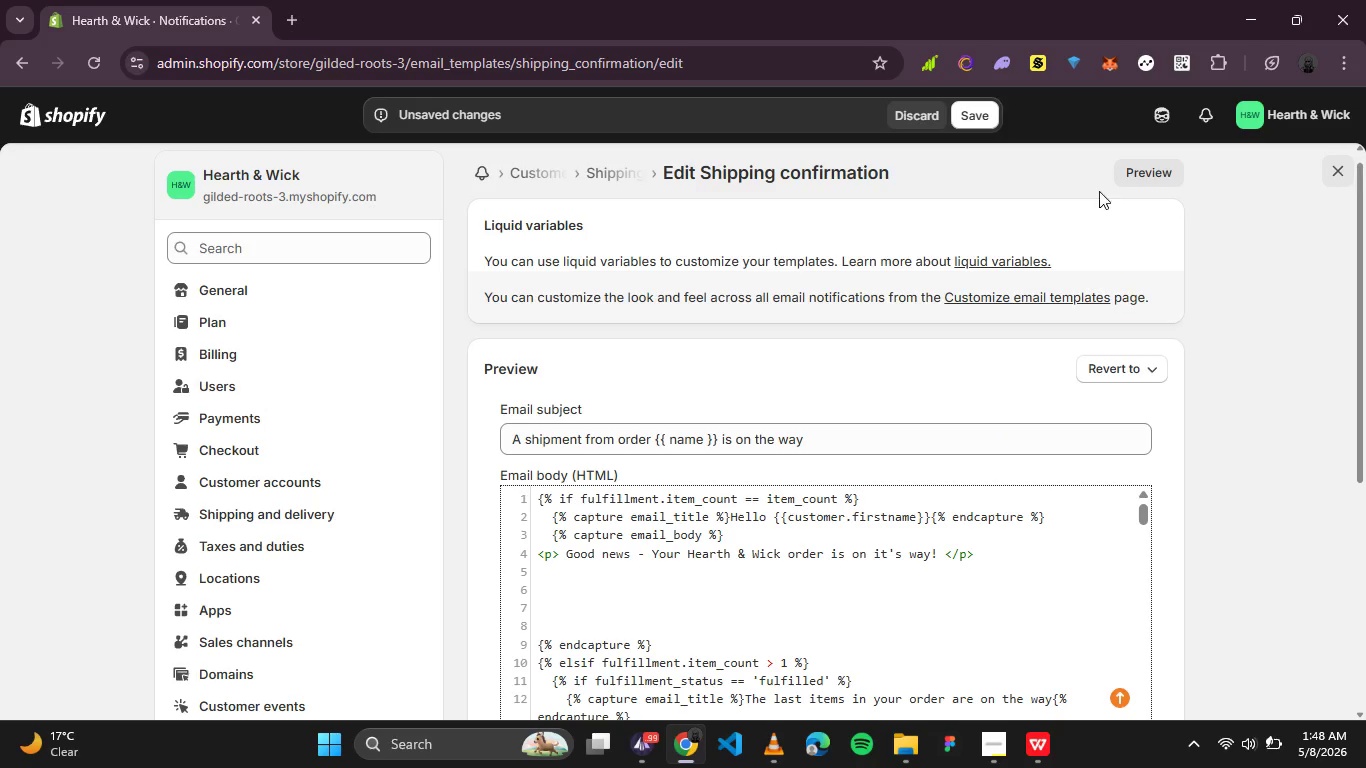 
left_click([1154, 163])
 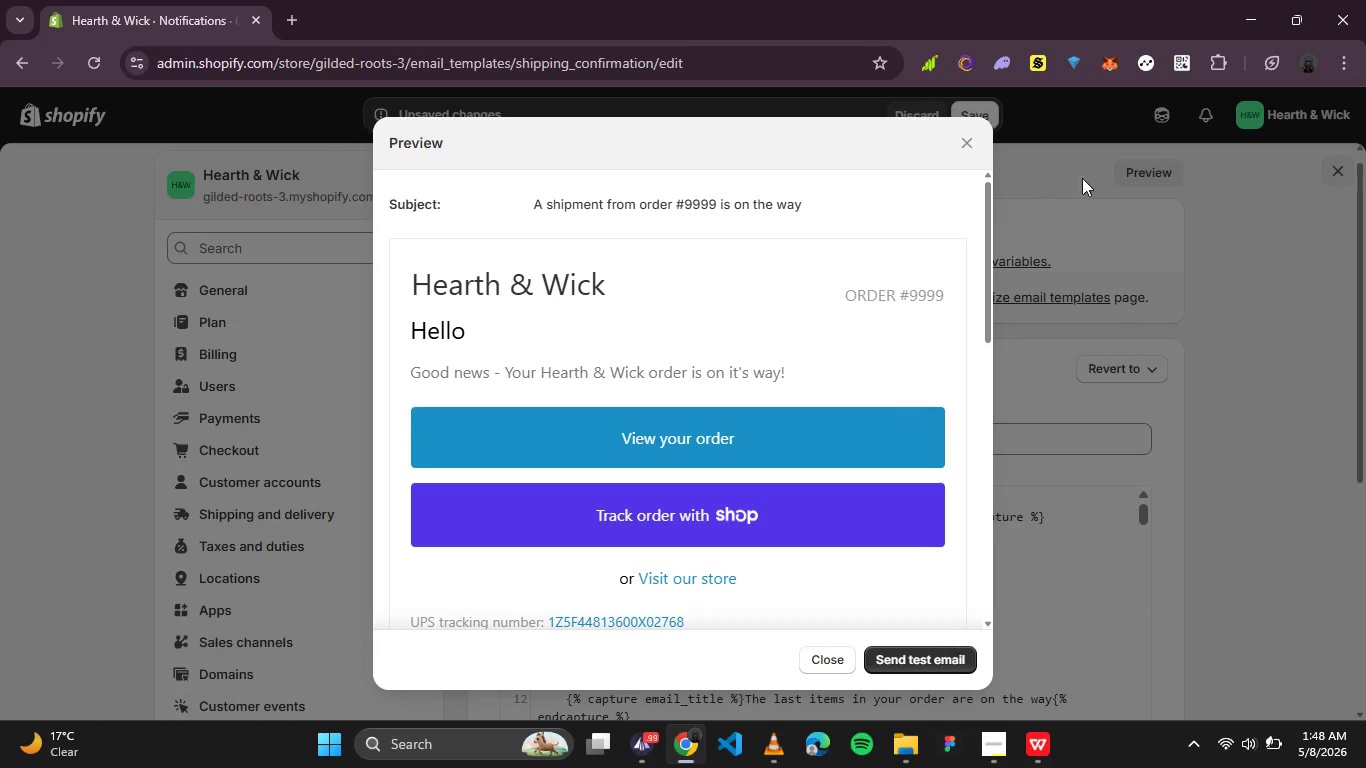 
left_click([974, 148])
 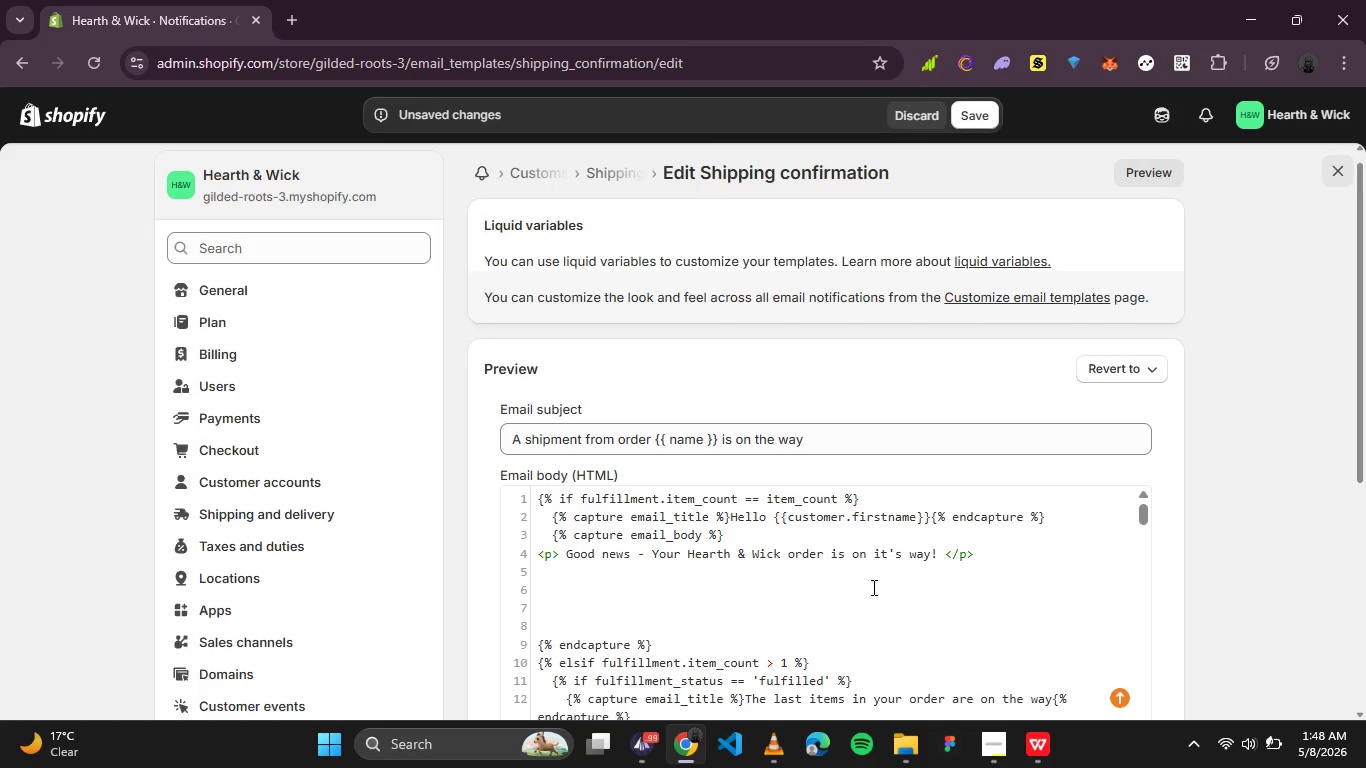 
left_click([872, 583])
 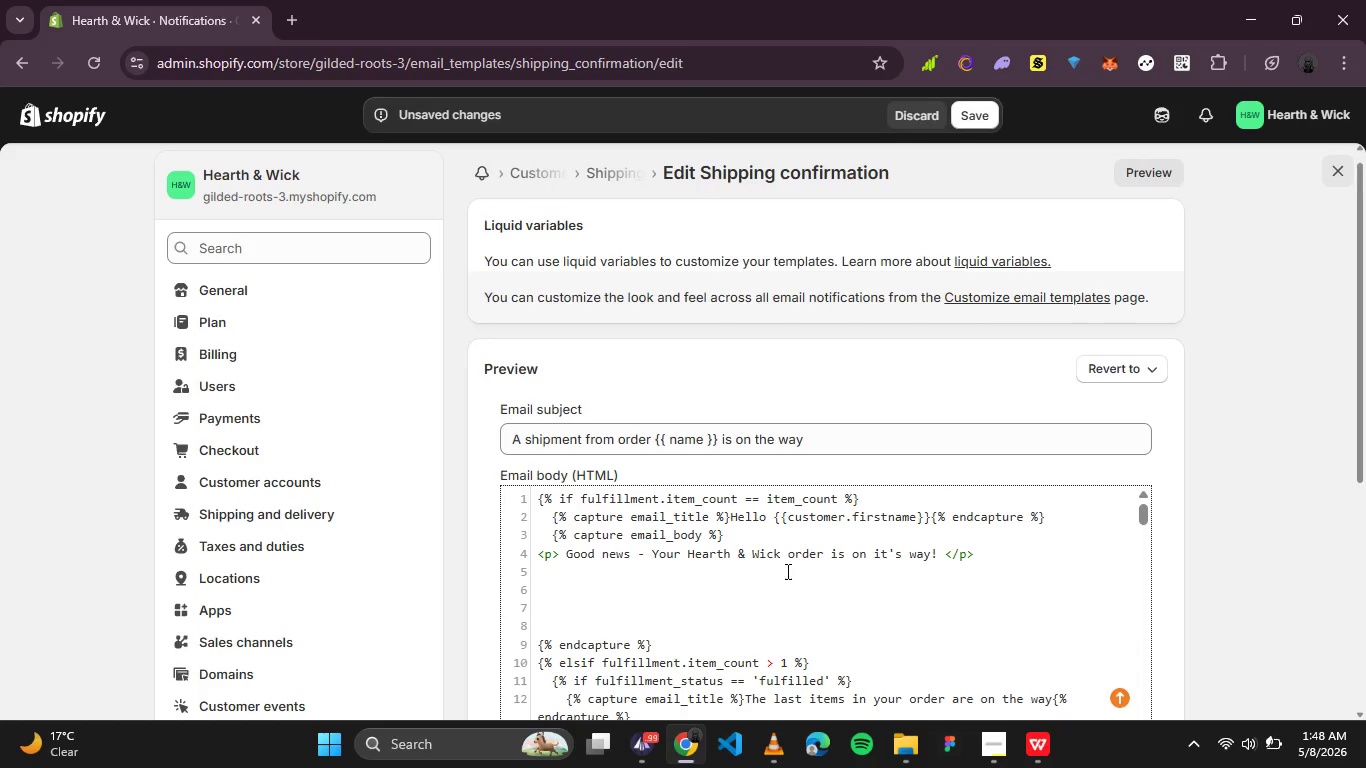 
left_click([786, 571])
 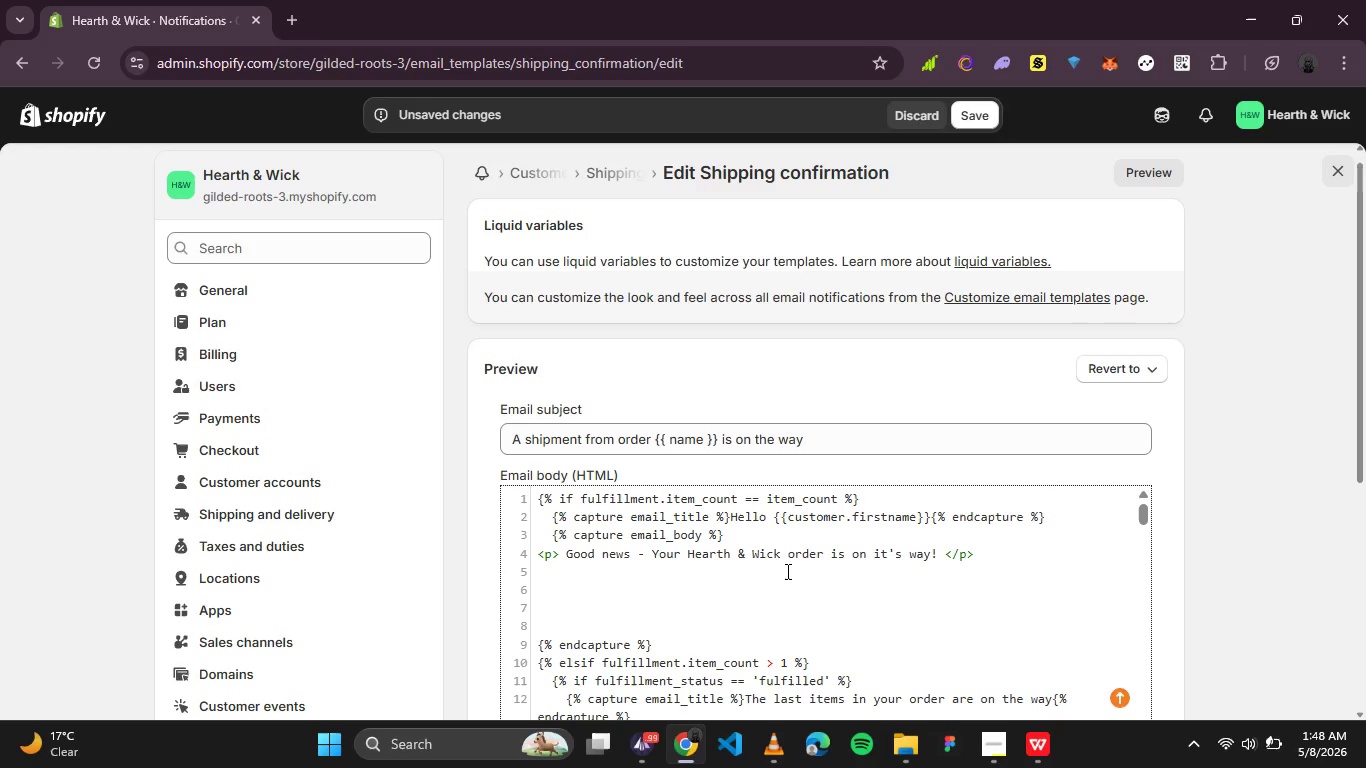 
wait(10.94)
 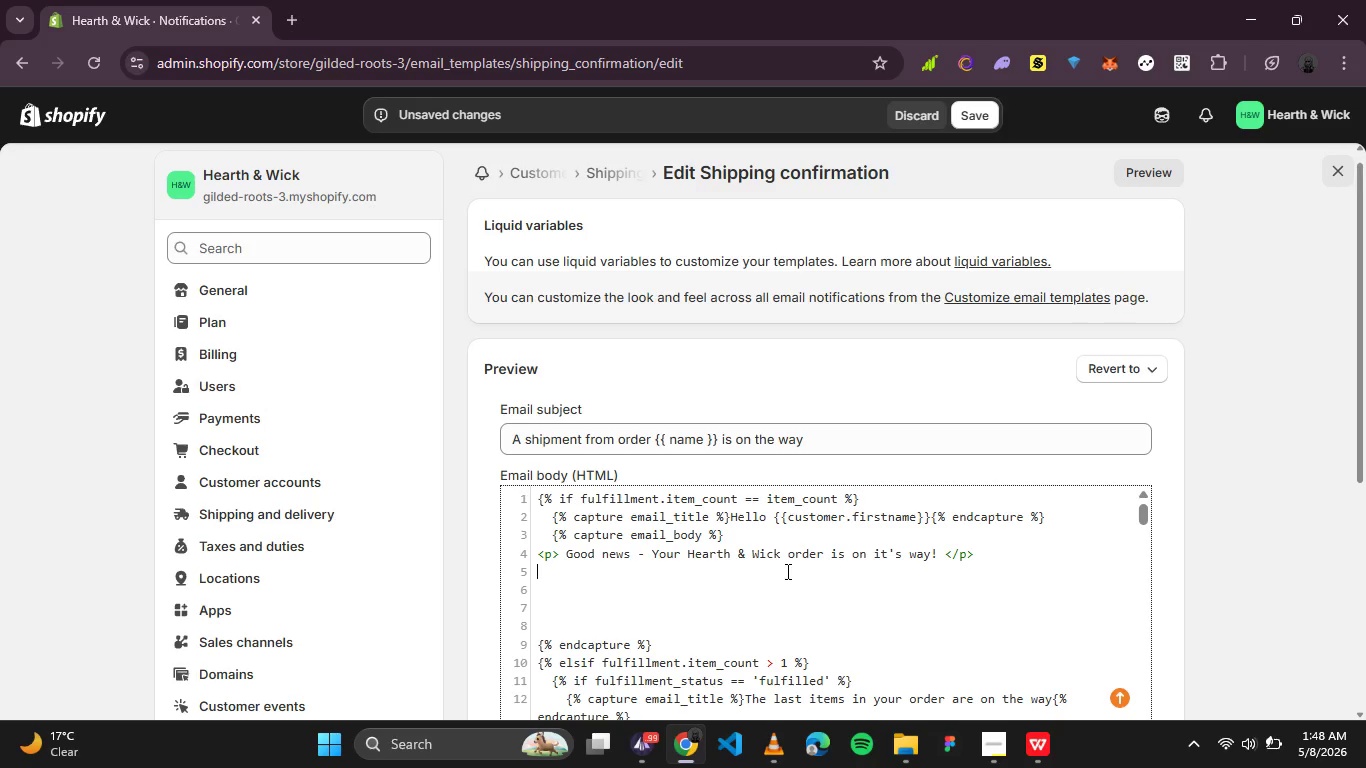 
key(Shift+Comma)
 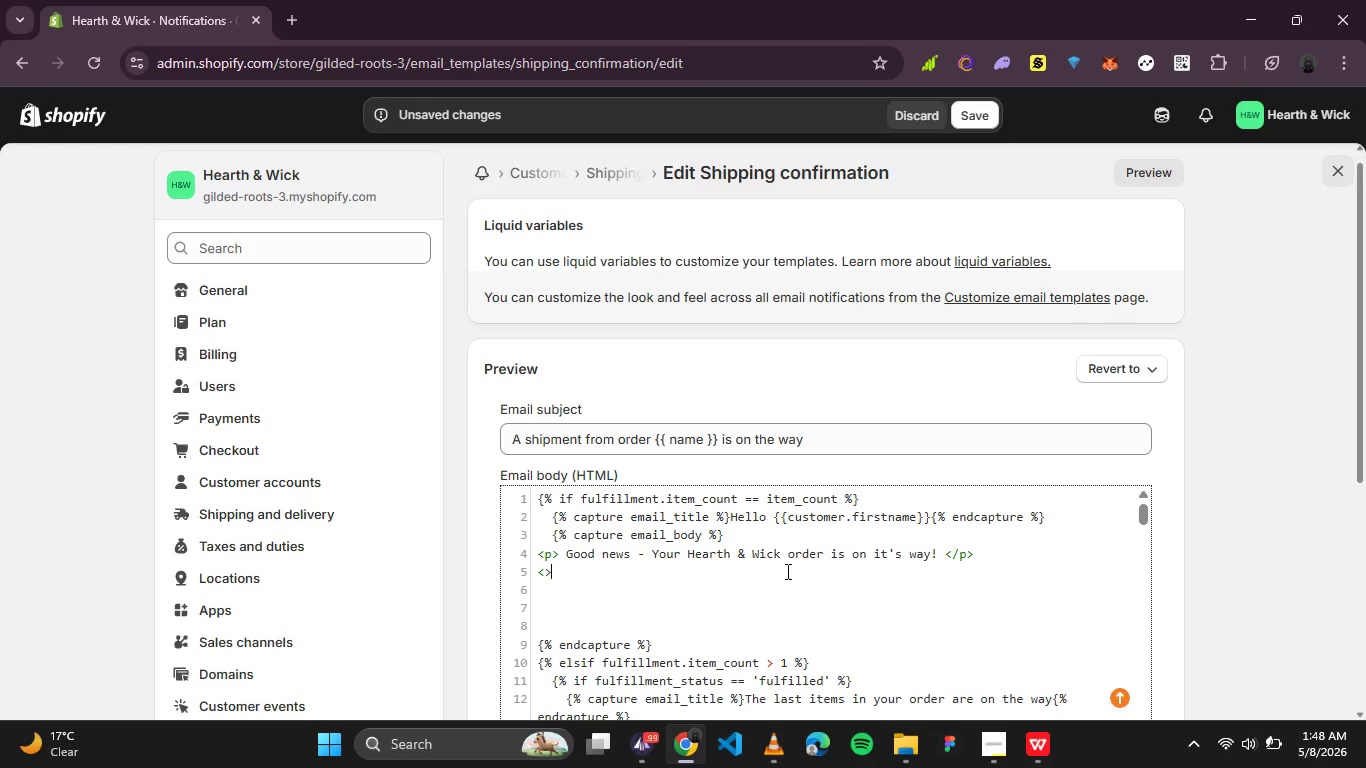 
key(Shift+Period)
 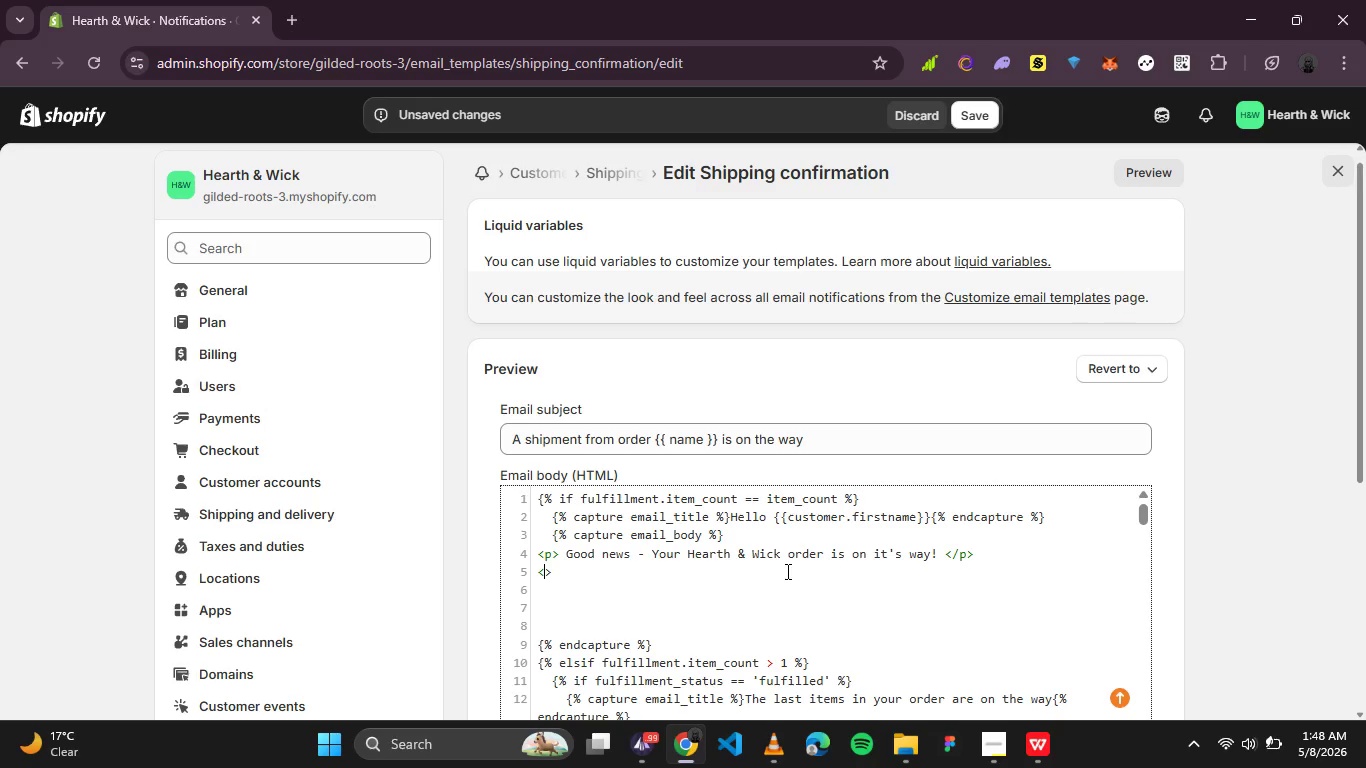 
key(ArrowLeft)
 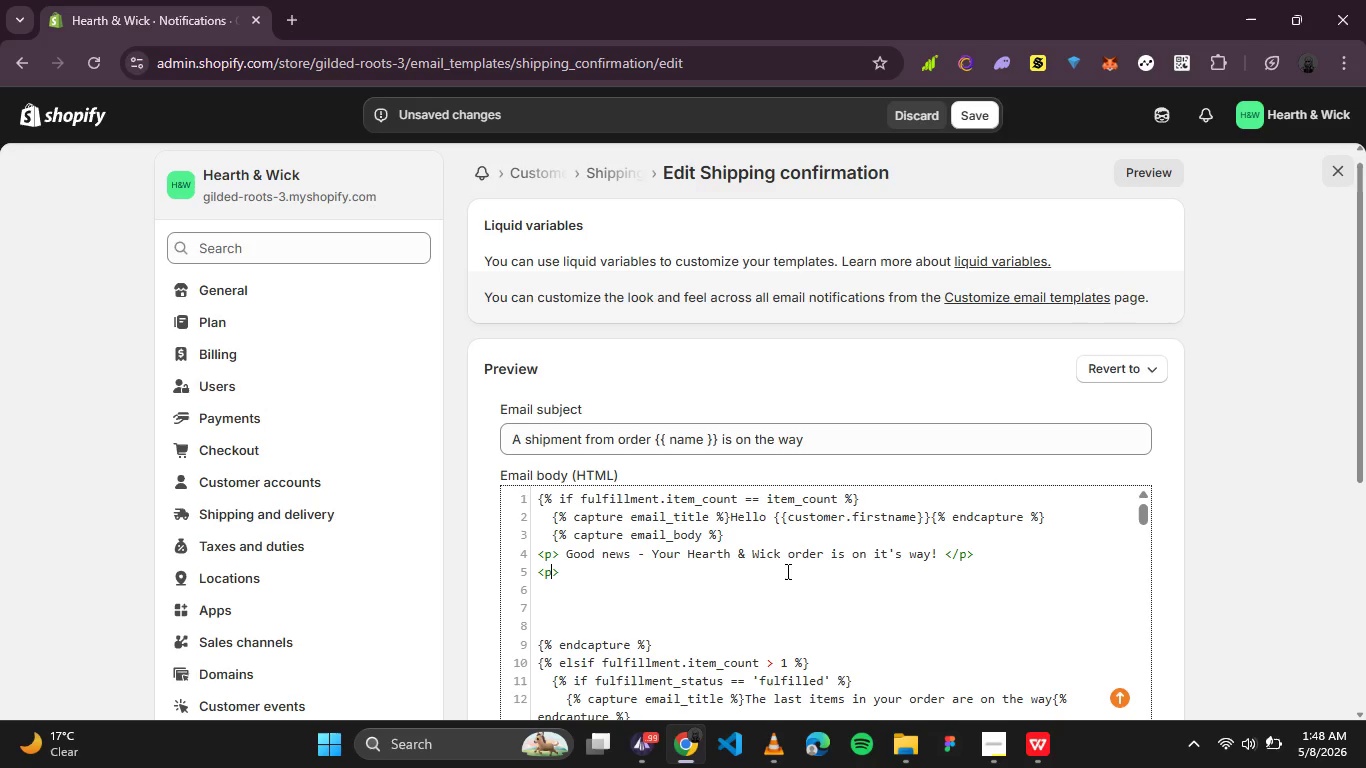 
key(P)
 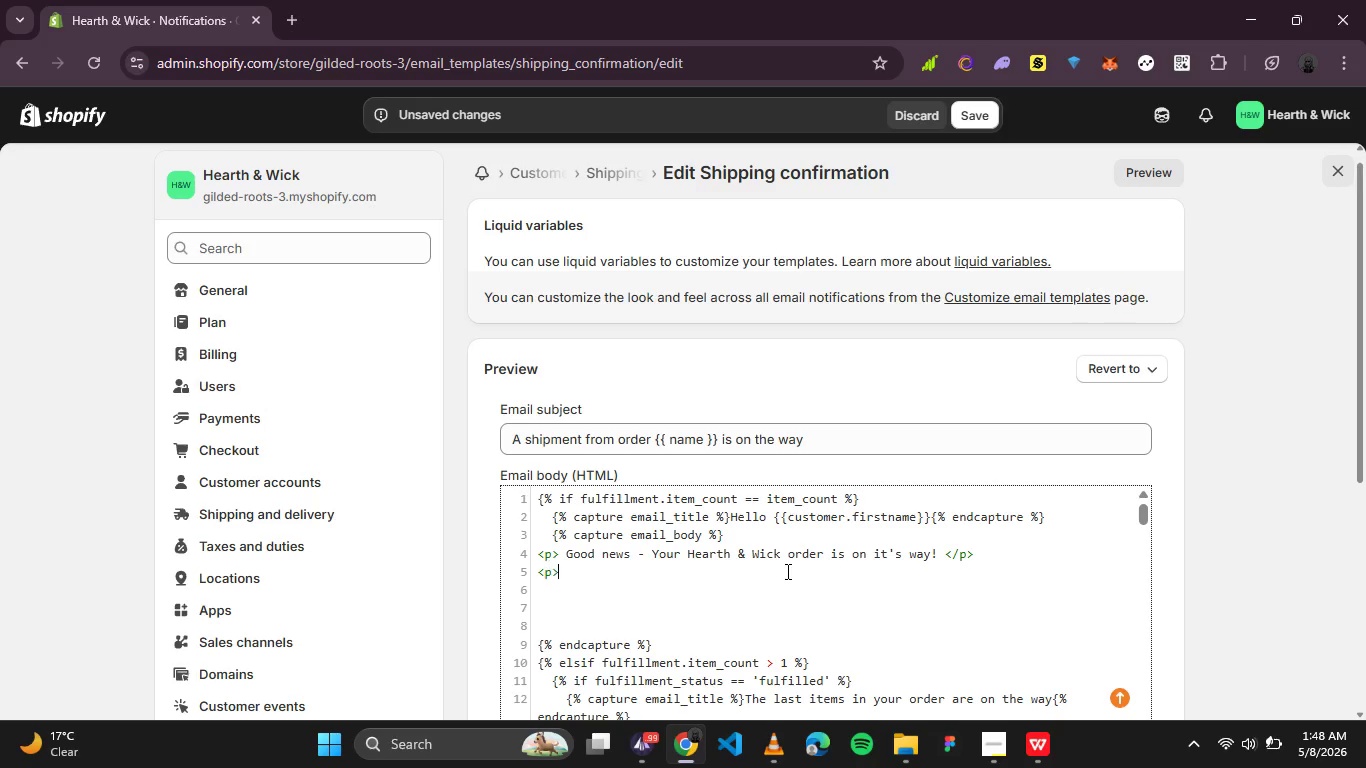 
key(ArrowRight)
 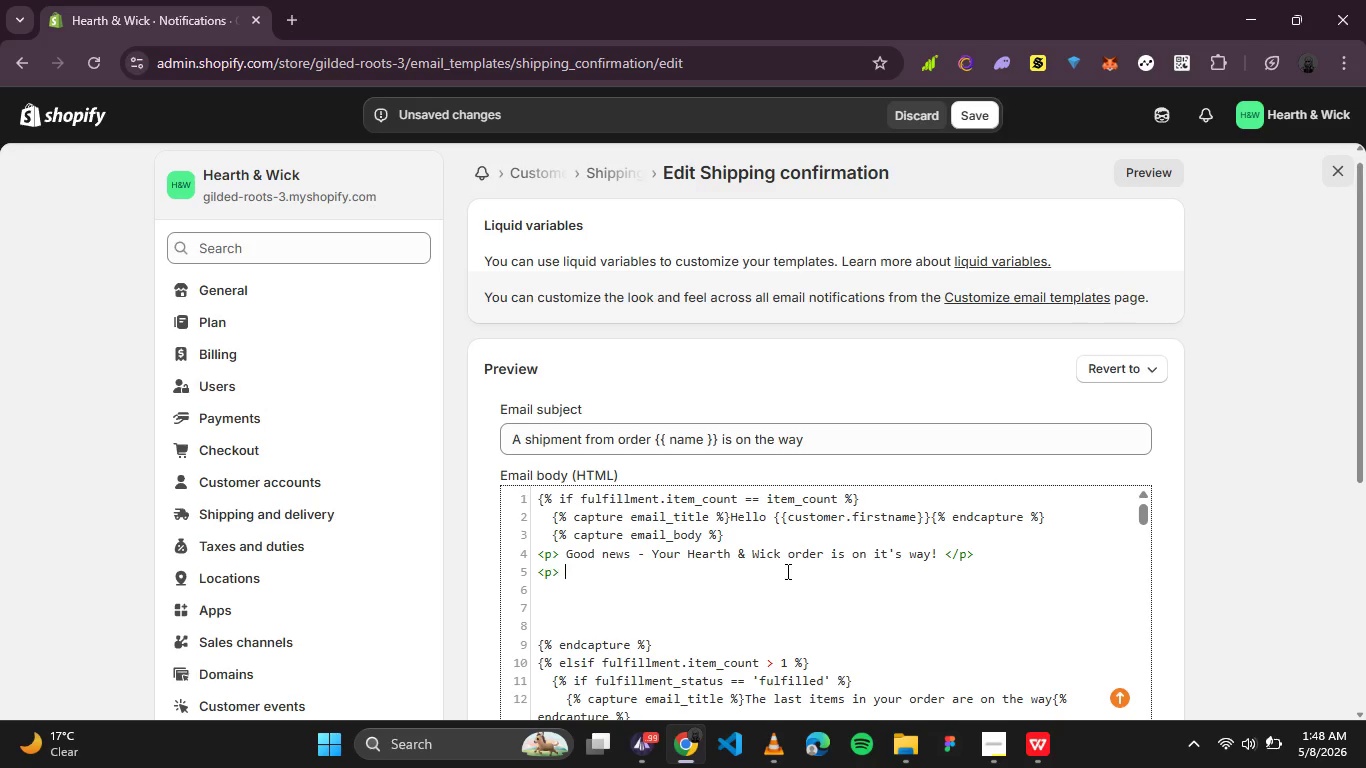 
type( Each Candle is hand-poured )
 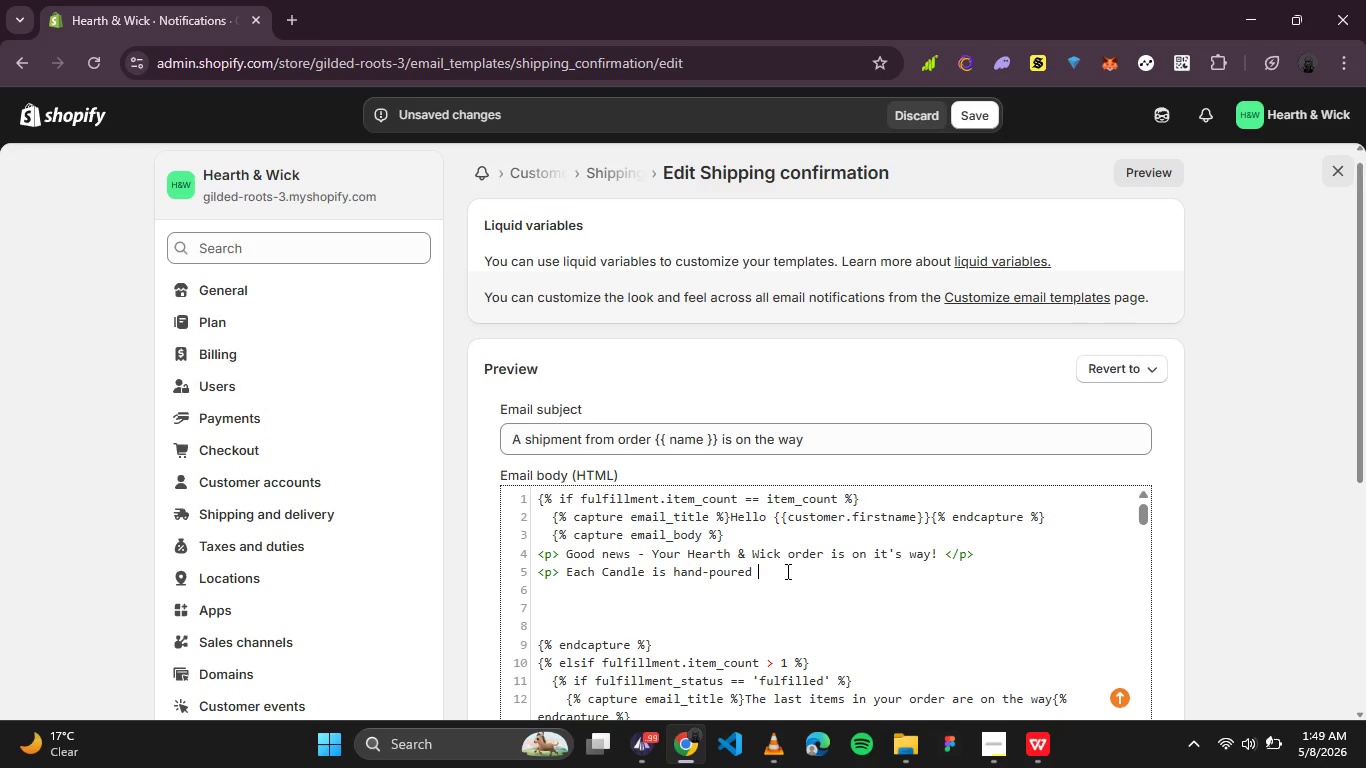 
wait(8.59)
 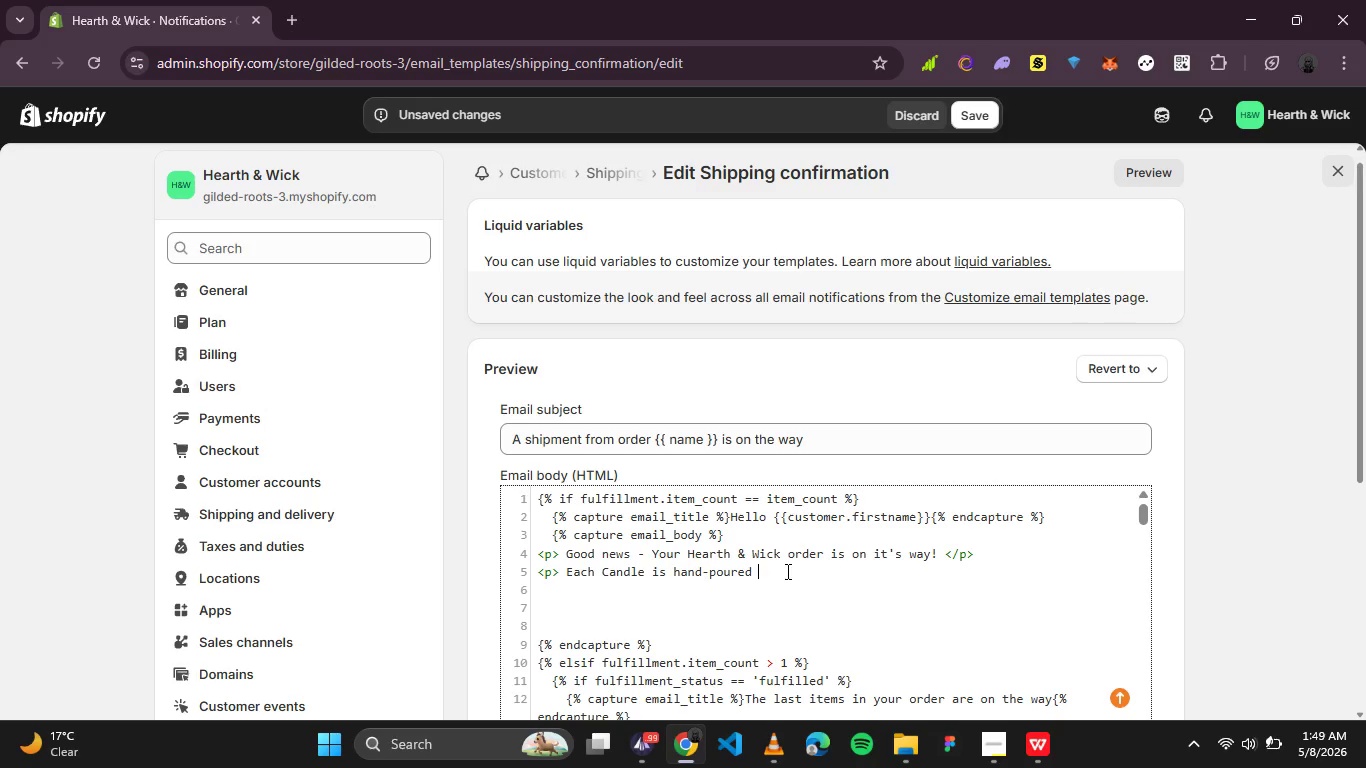 
type(in small batches )
 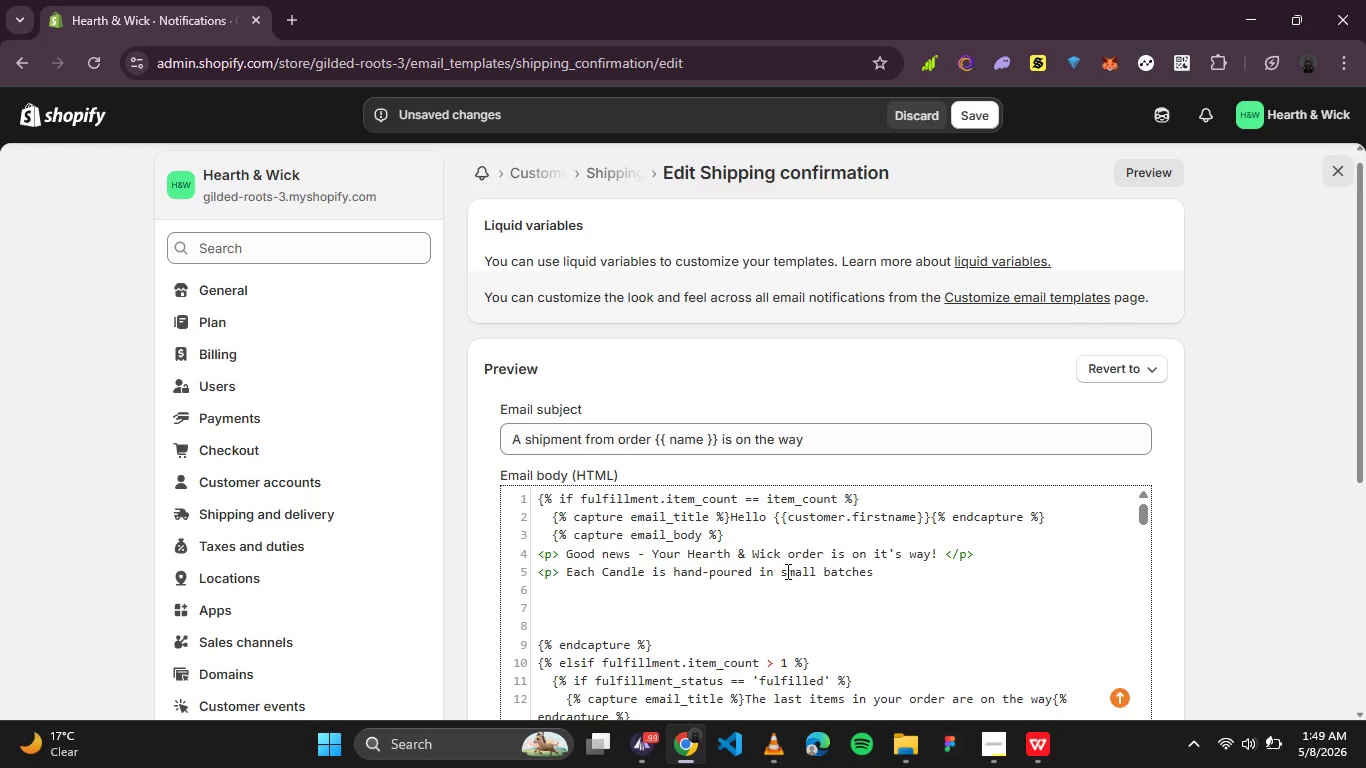 
wait(13.02)
 